 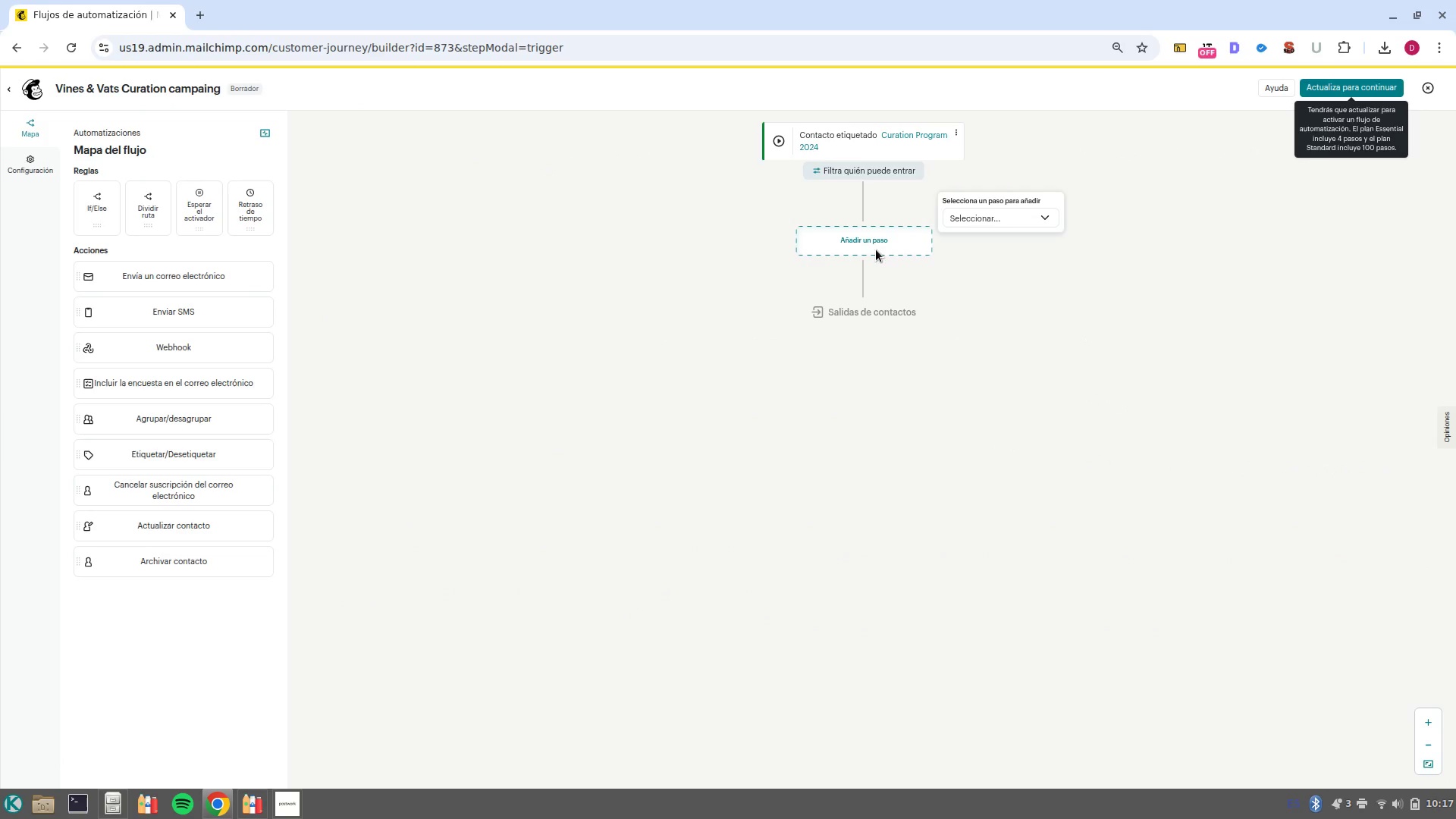 
left_click([974, 224])
 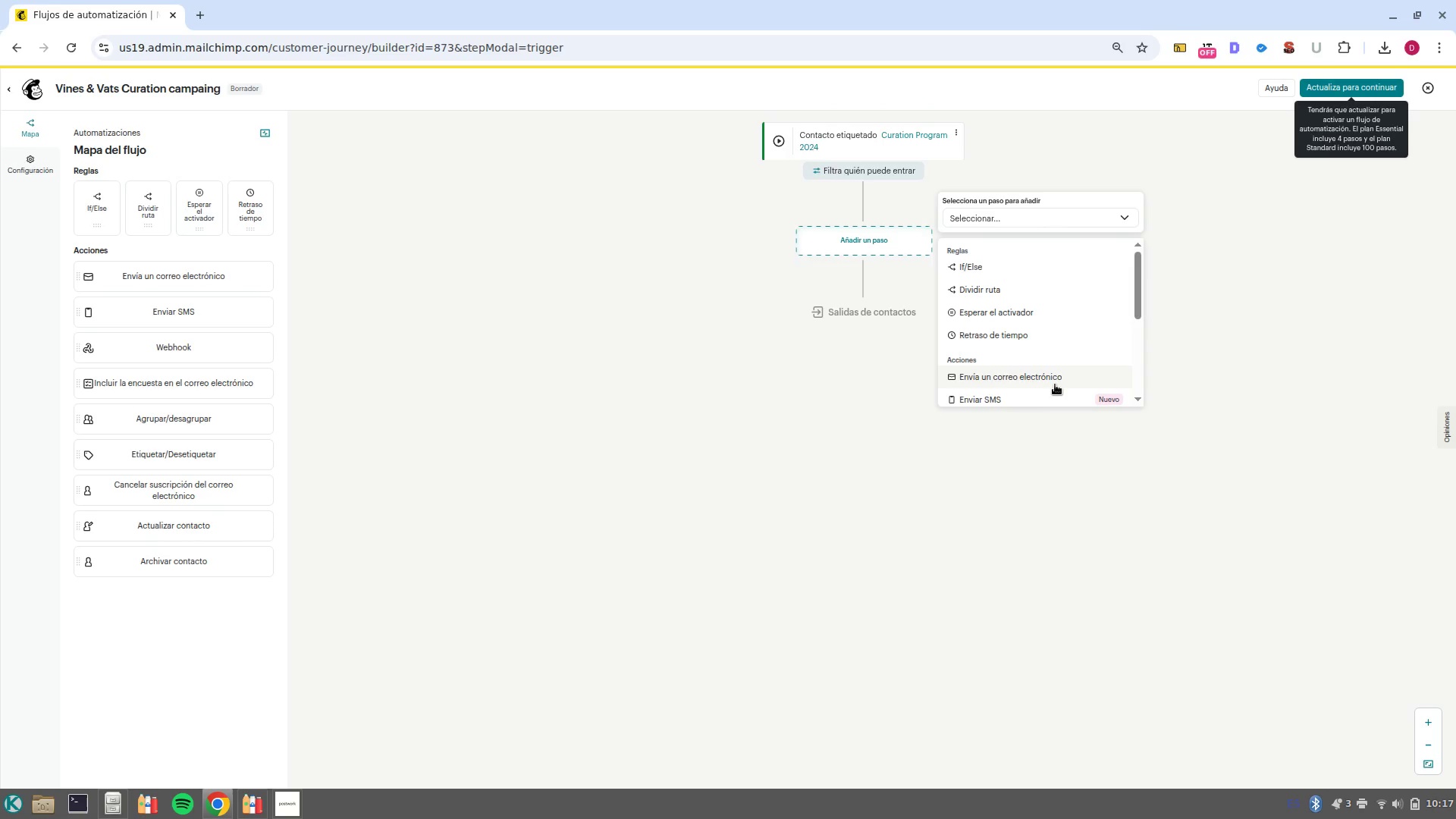 
left_click([1058, 380])
 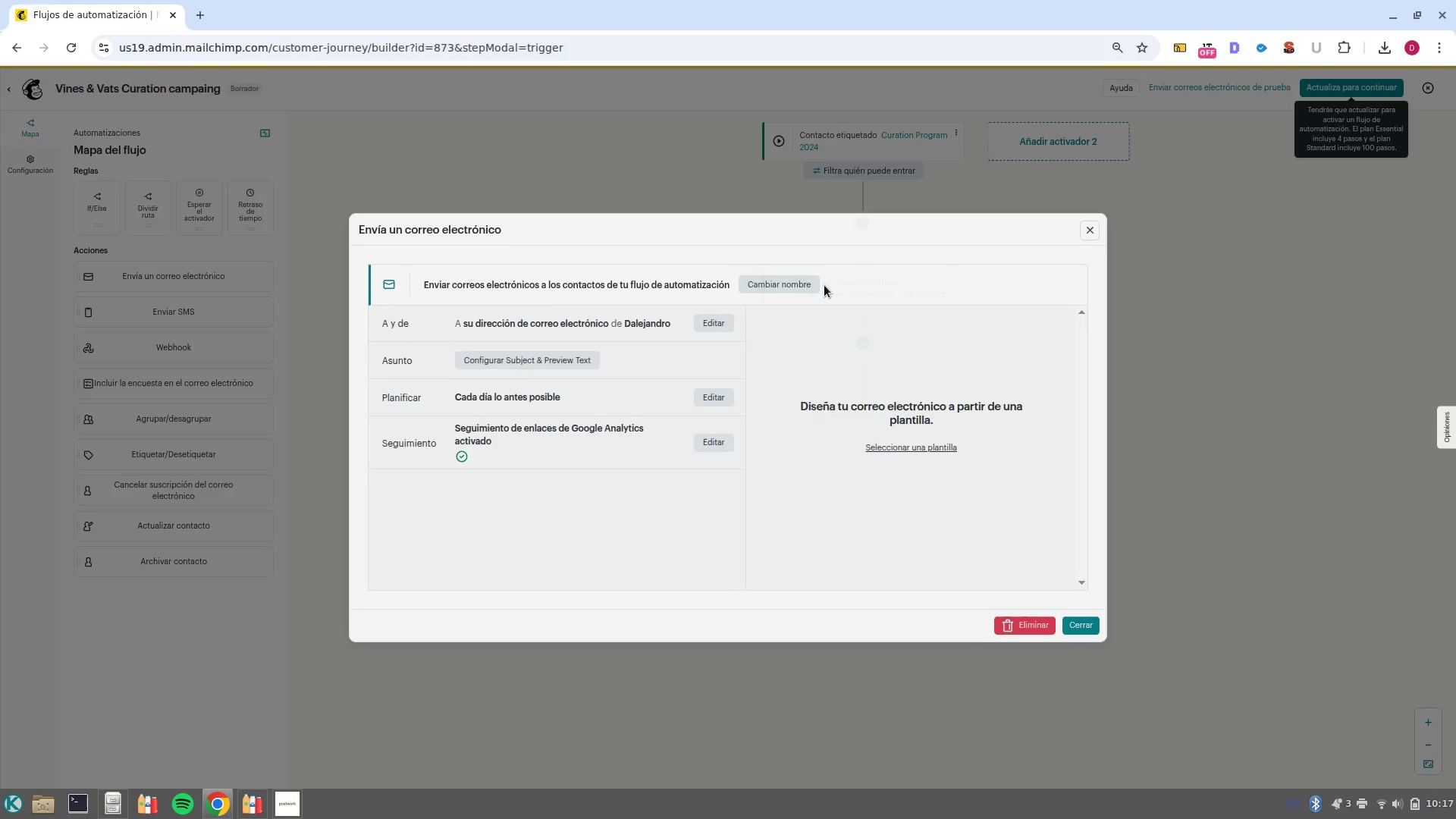 
left_click([756, 286])
 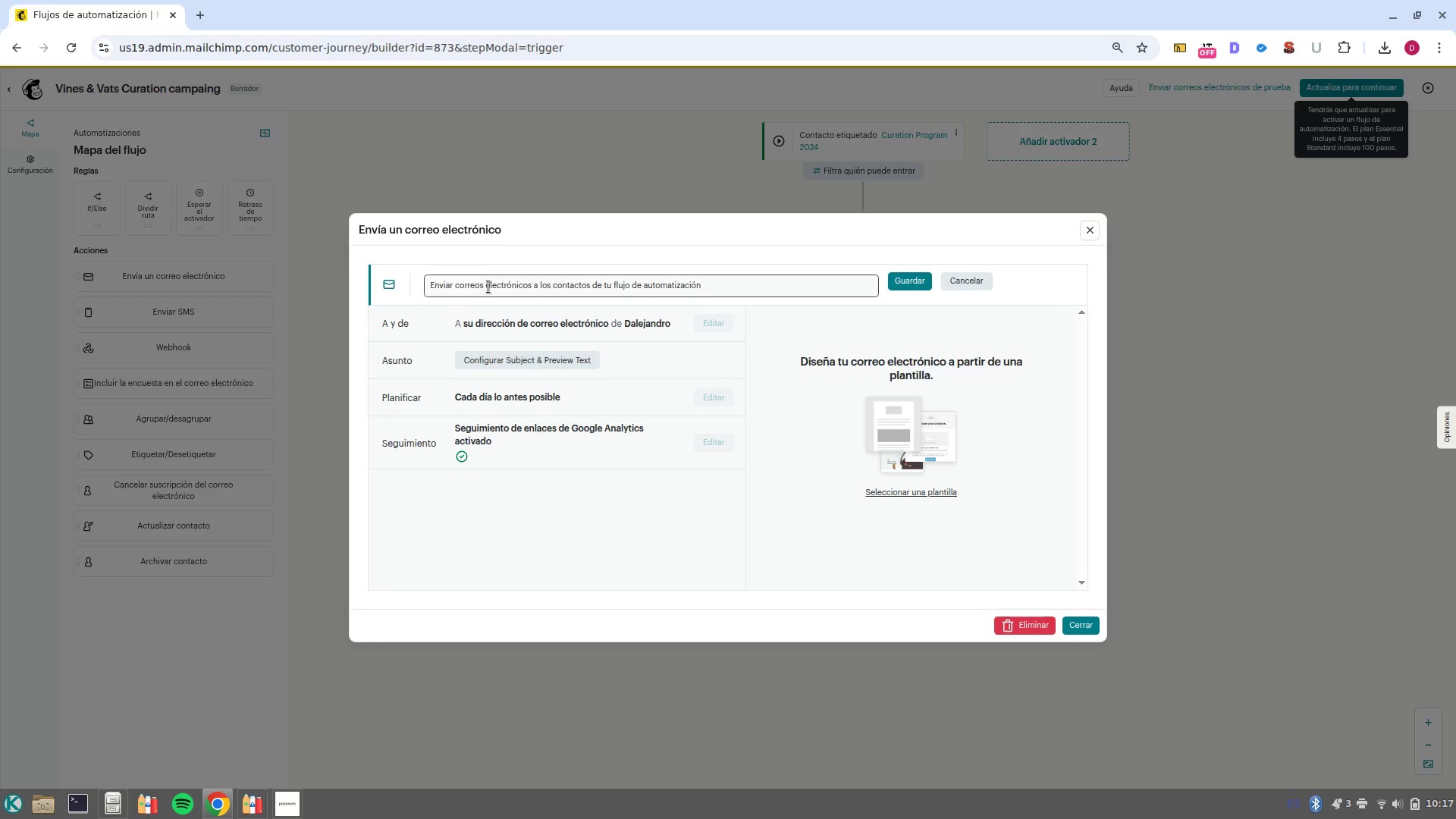 
double_click([487, 288])
 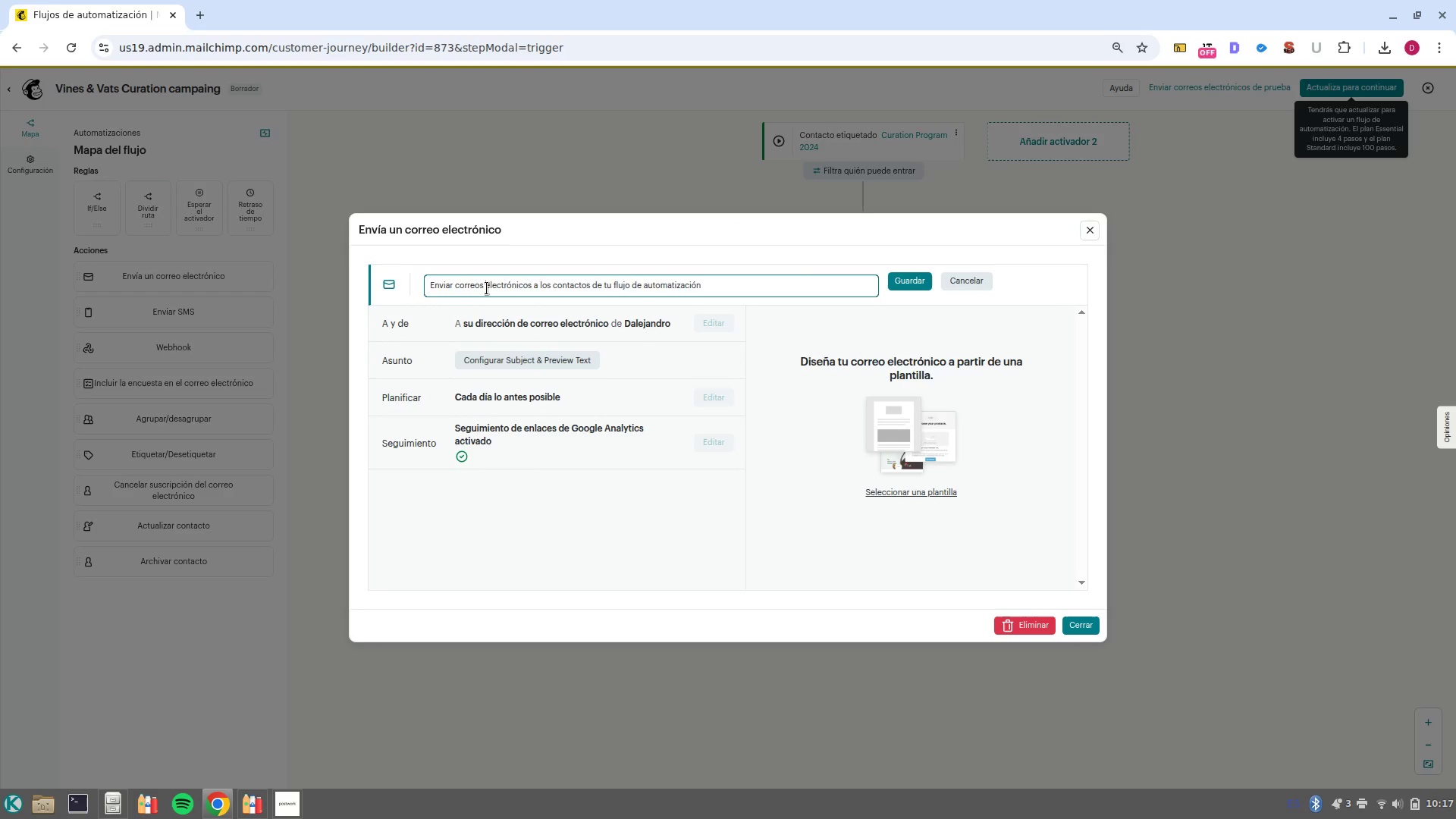 
triple_click([487, 288])
 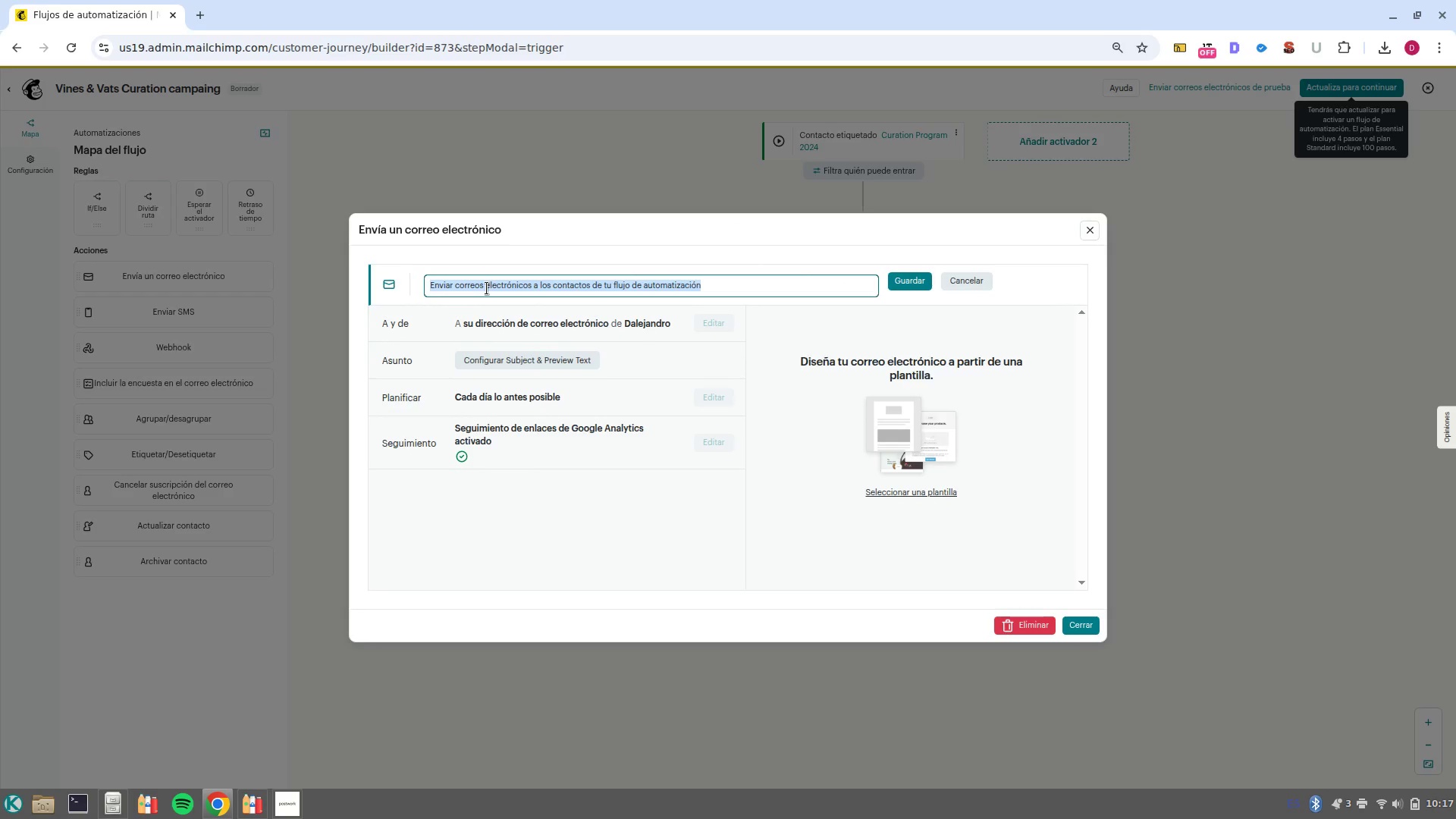 
key(Backspace)
 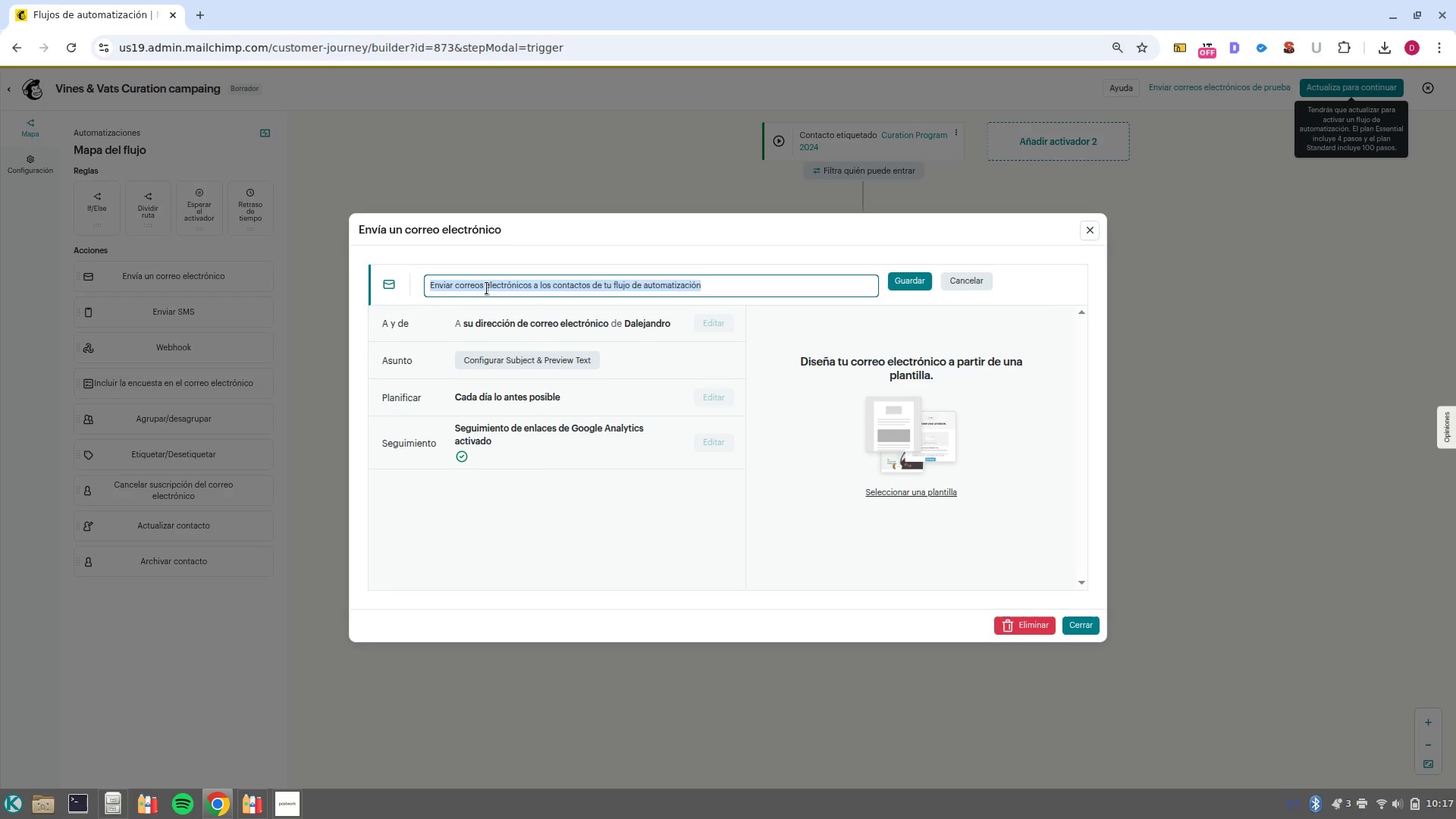 
key(Control+ControlLeft)
 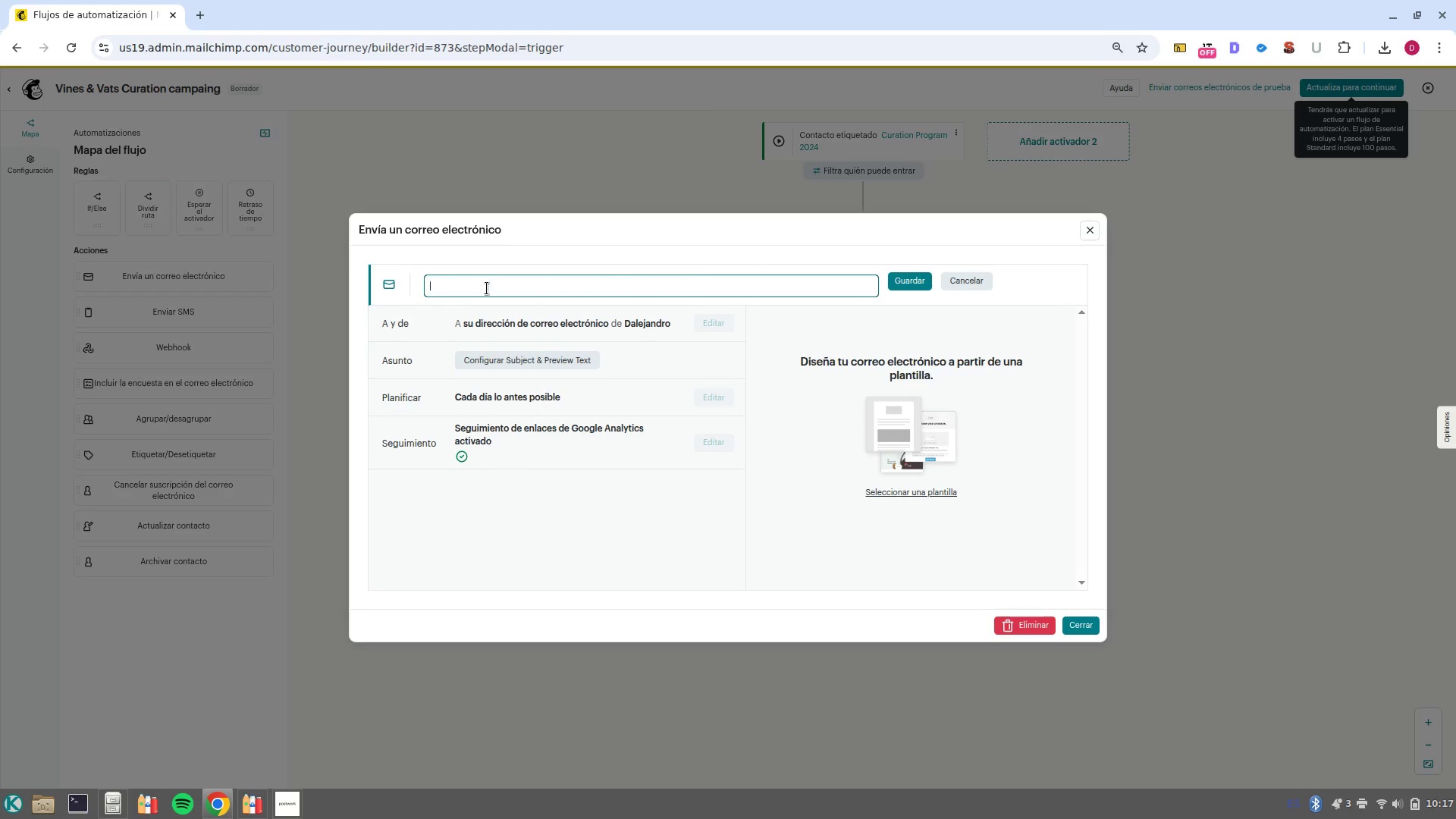 
key(Control+V)
 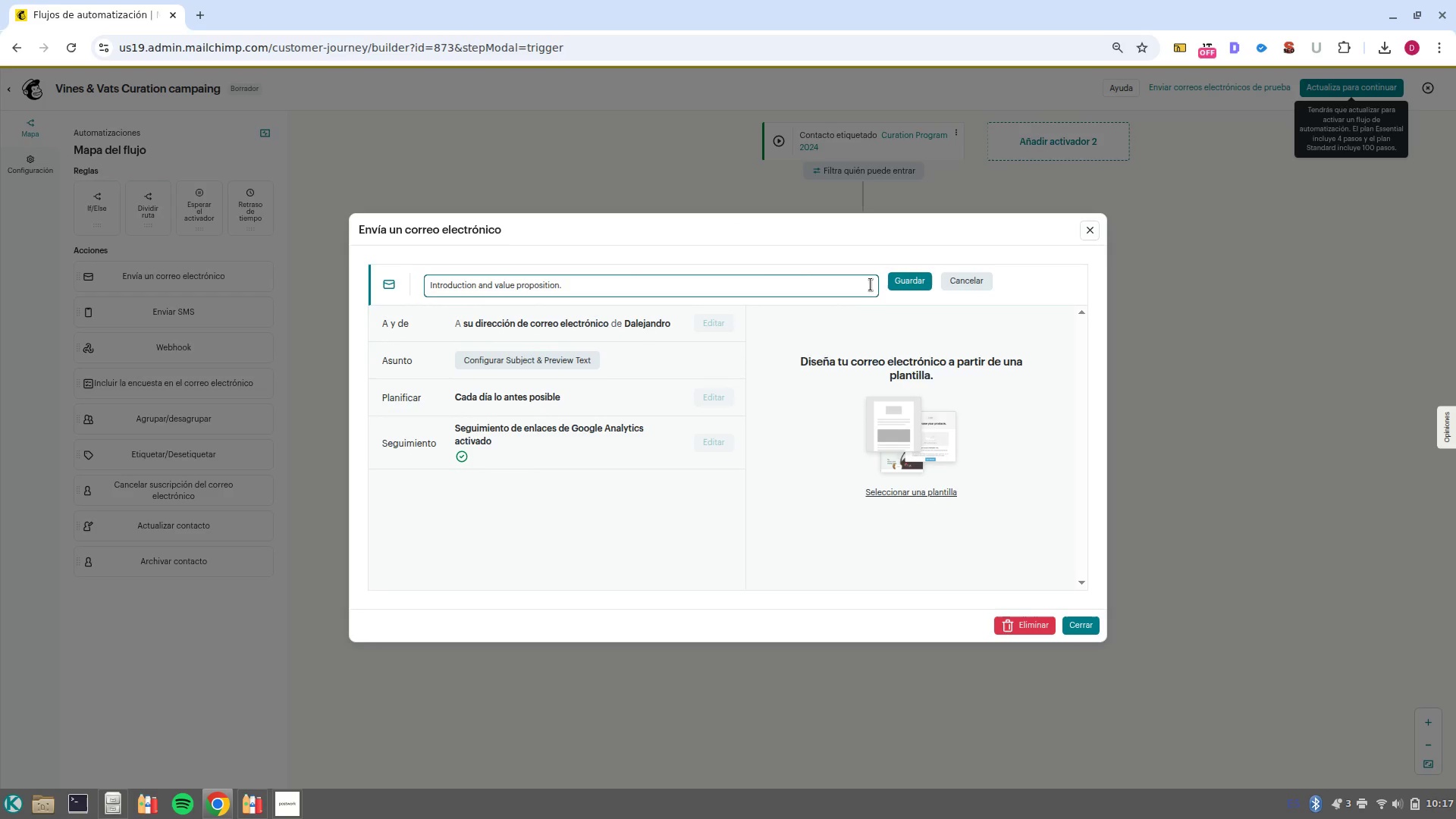 
left_click([925, 286])
 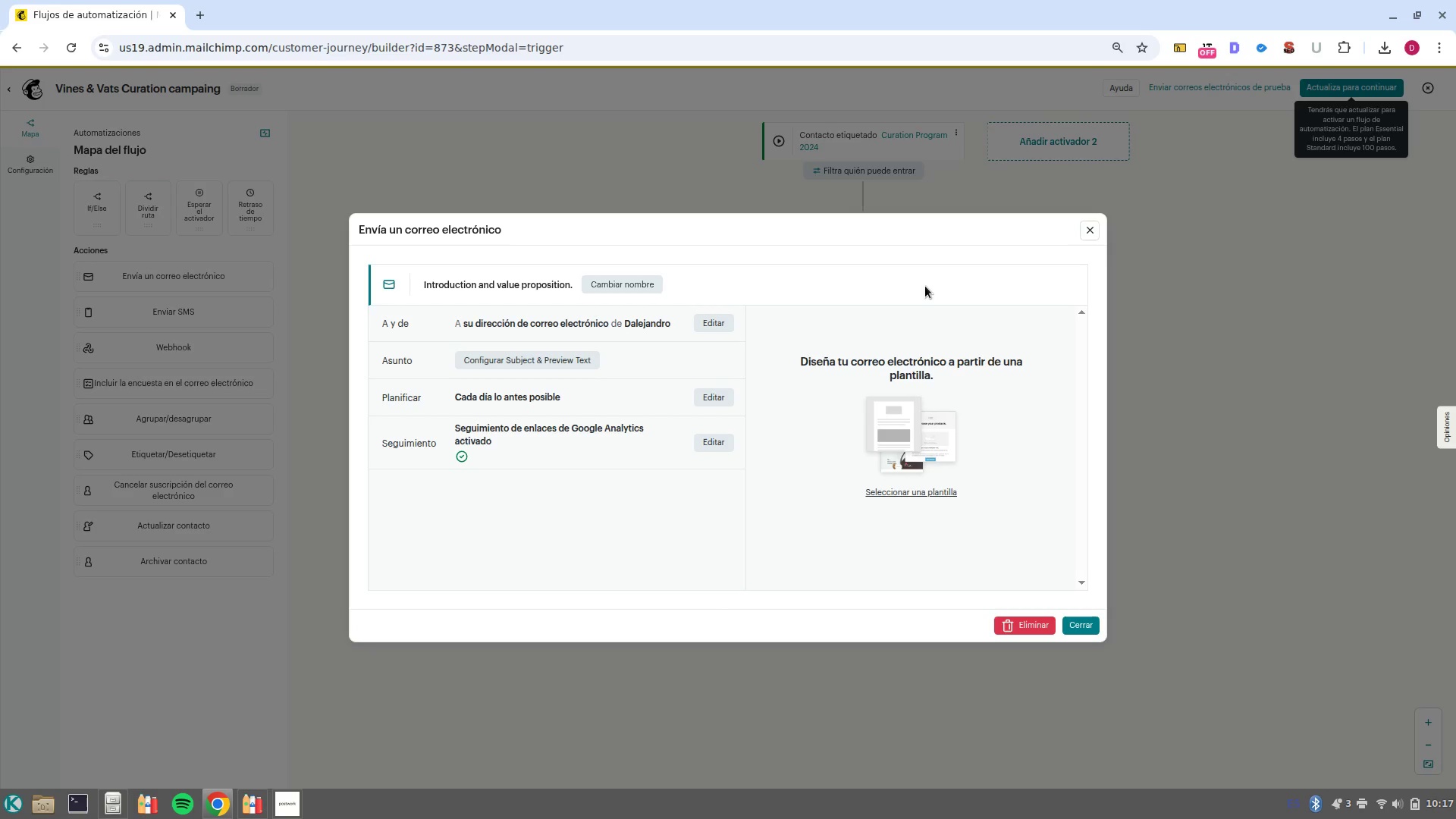 
wait(12.82)
 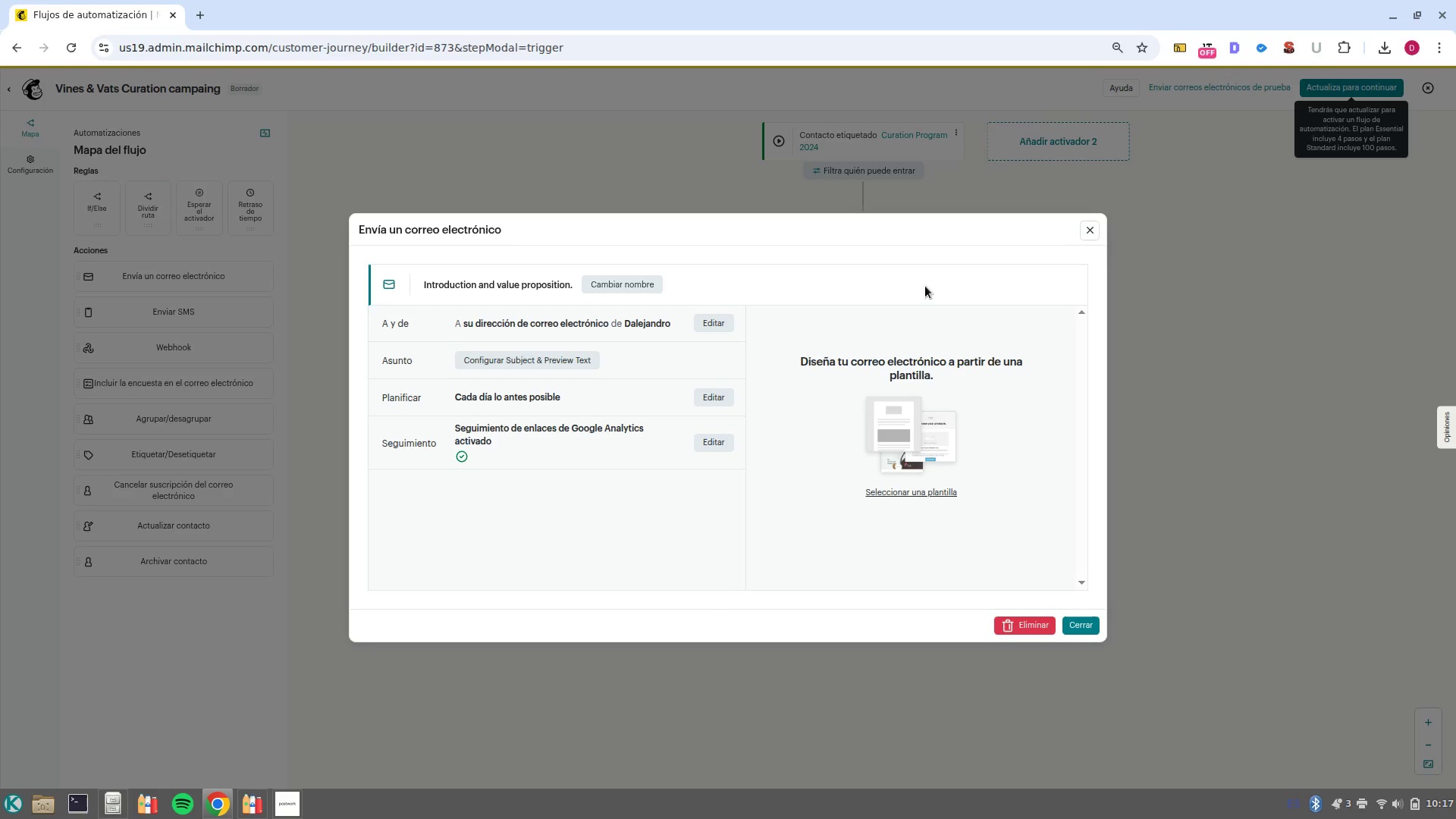 
left_click([1087, 624])
 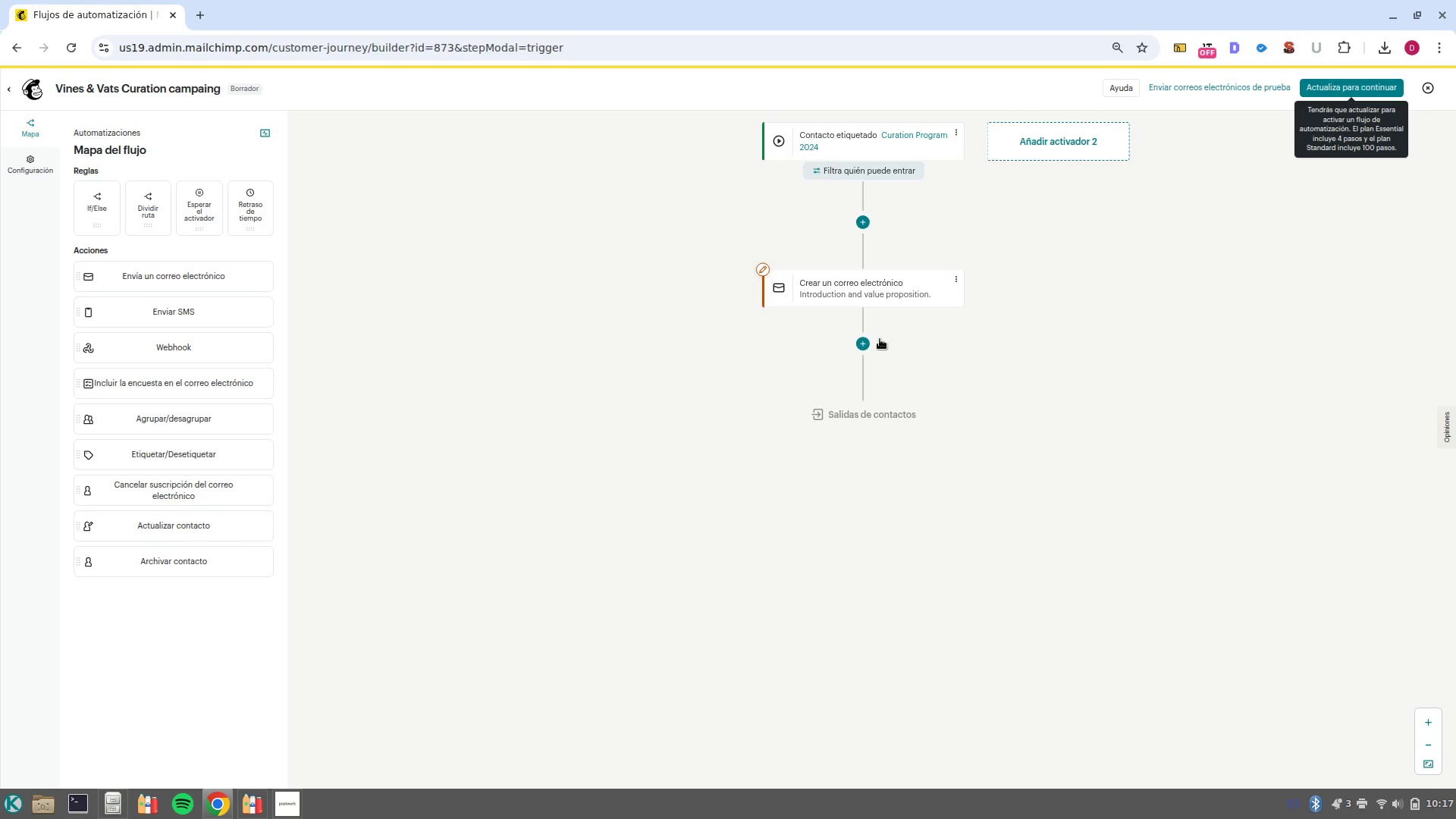 
left_click([865, 345])
 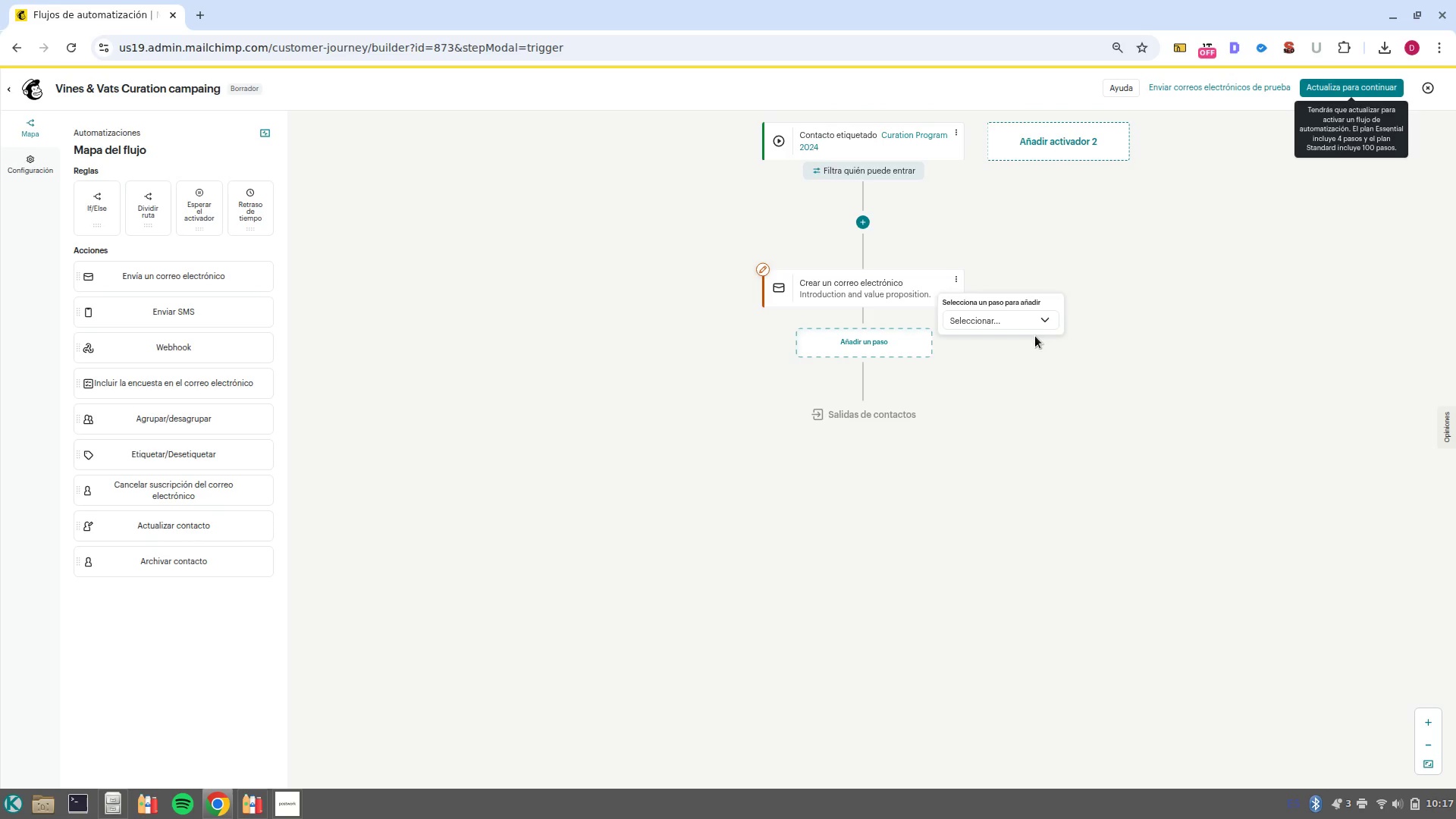 
left_click([1045, 336])
 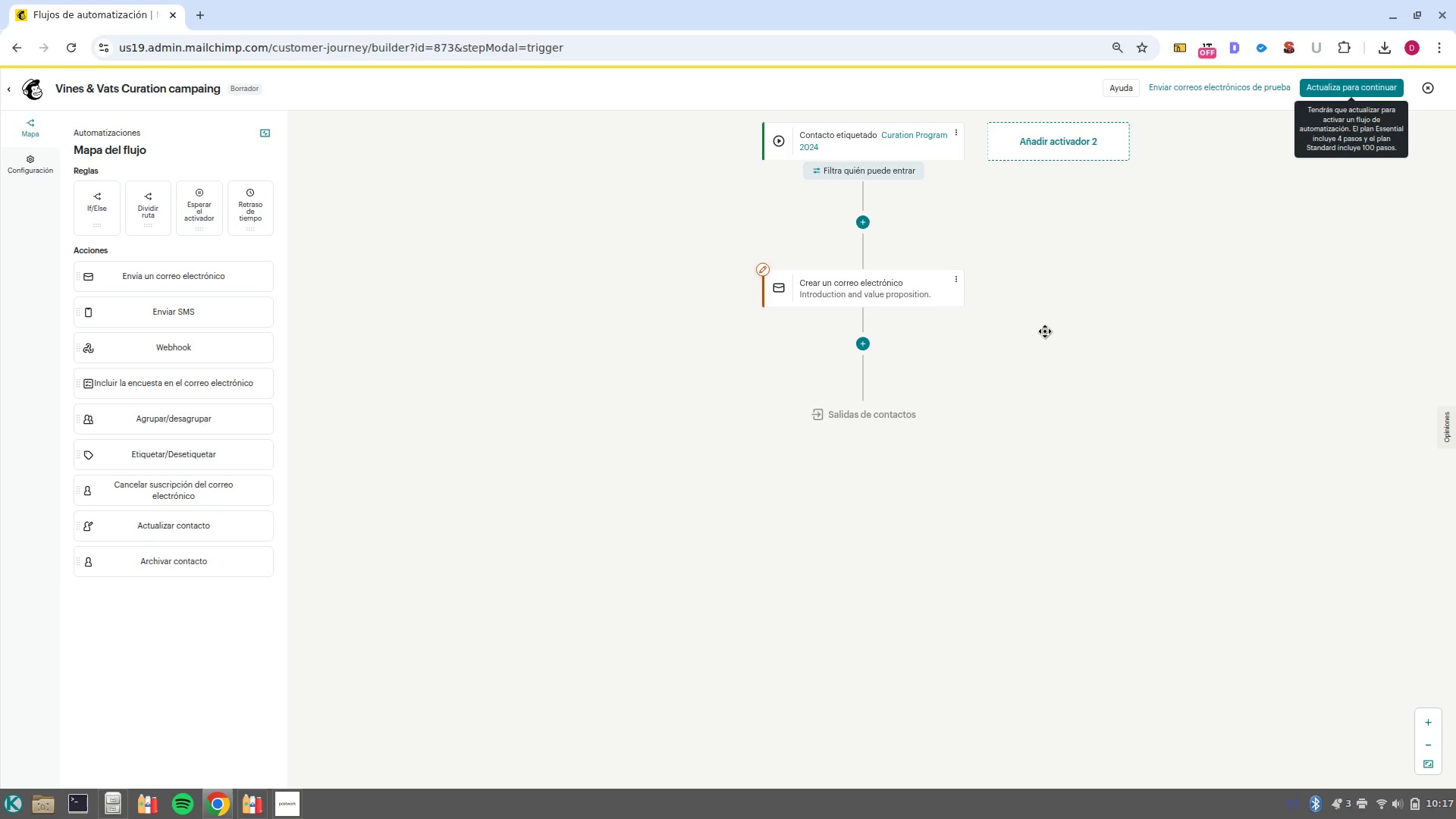 
left_click([1041, 331])
 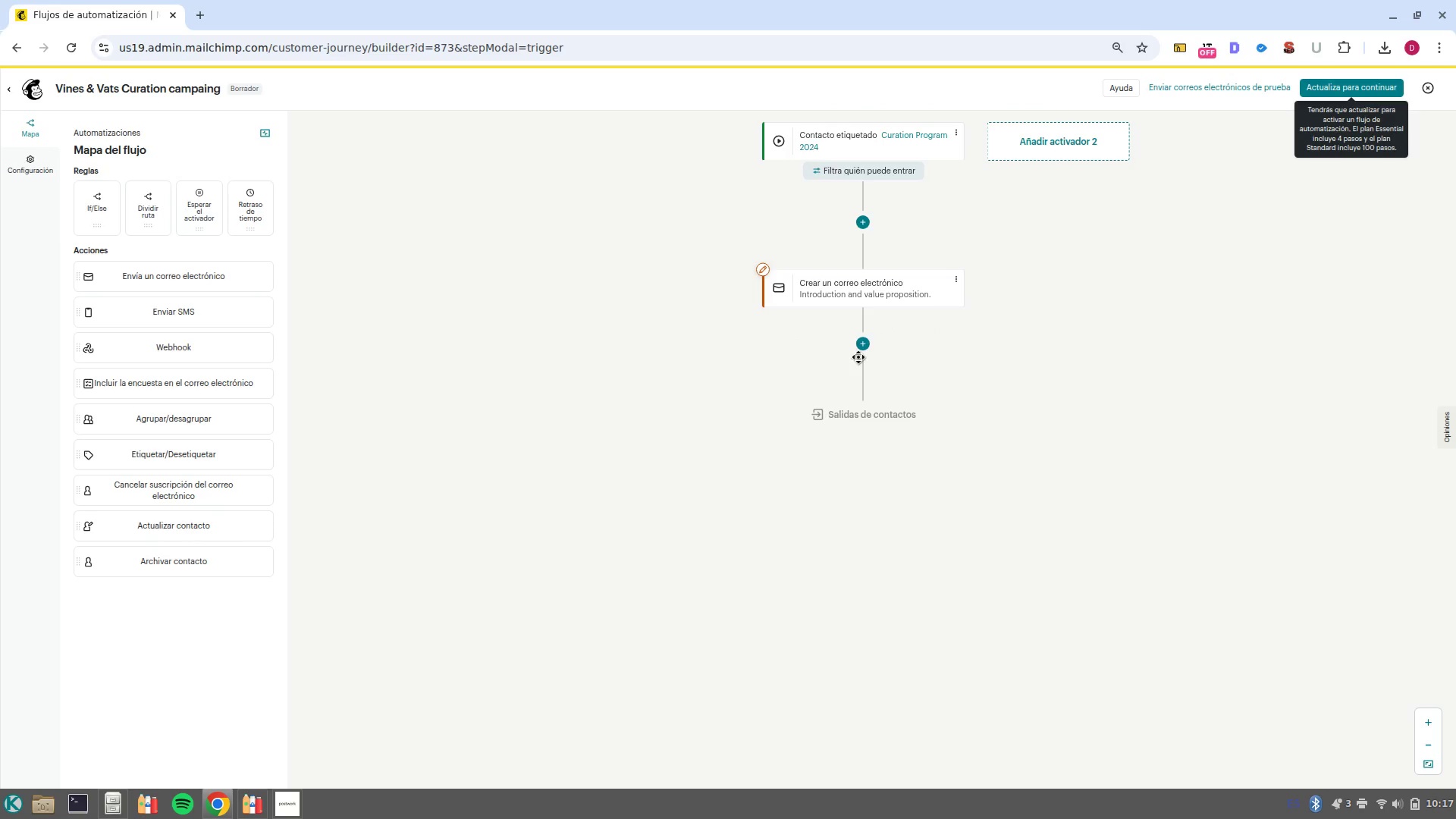 
left_click([858, 356])
 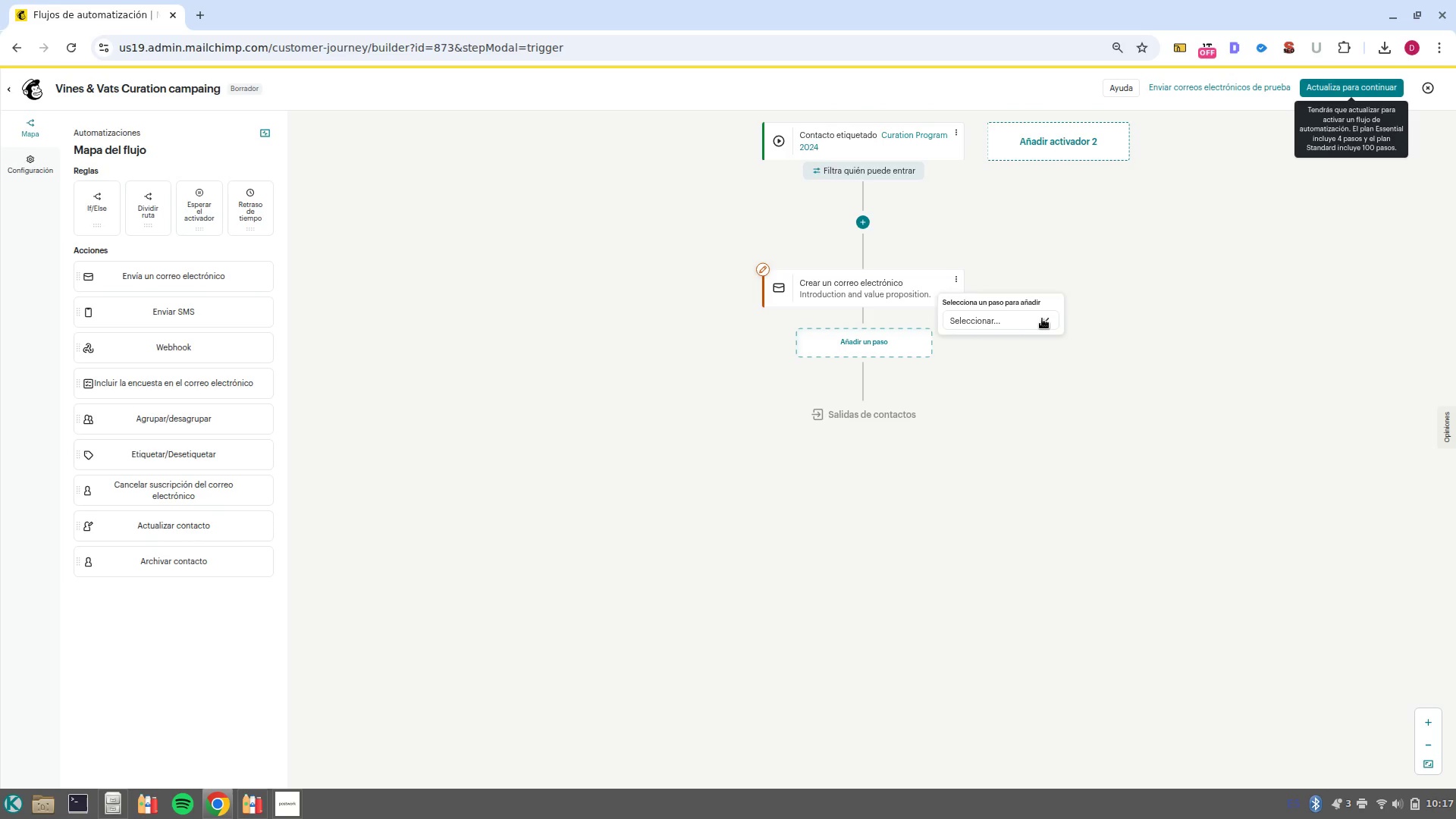 
left_click([1045, 320])
 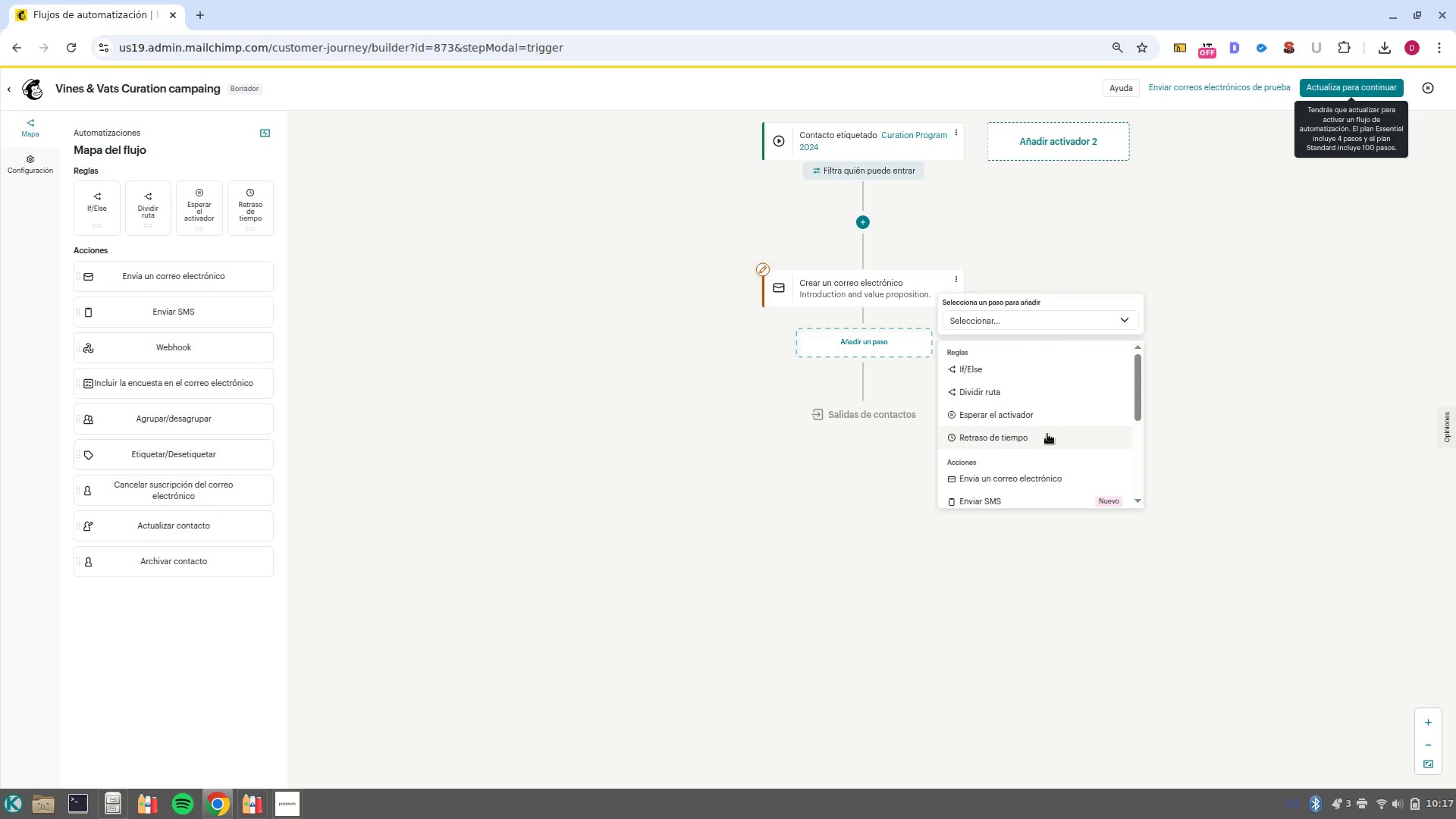 
left_click([1049, 435])
 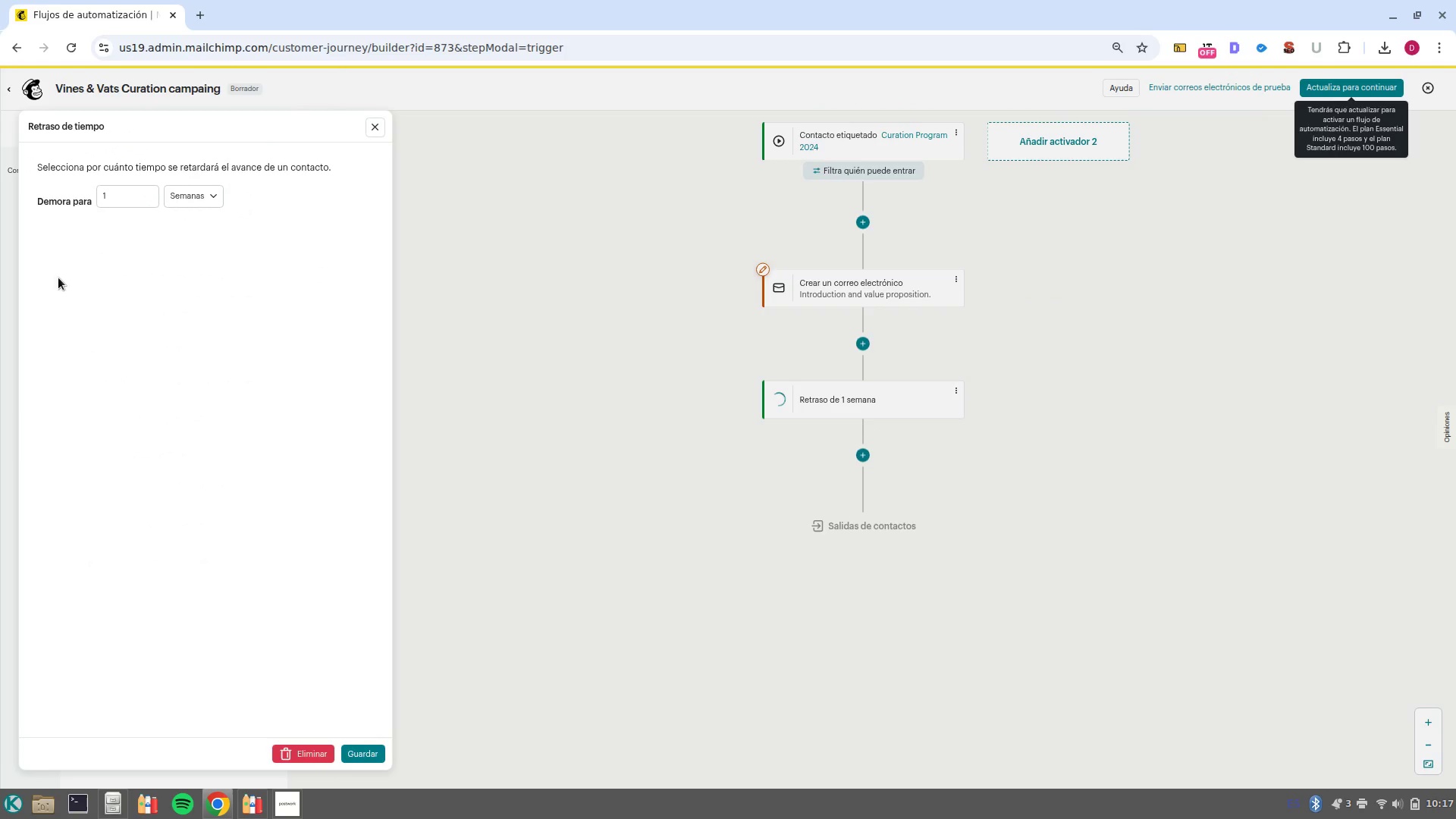 
left_click([191, 202])
 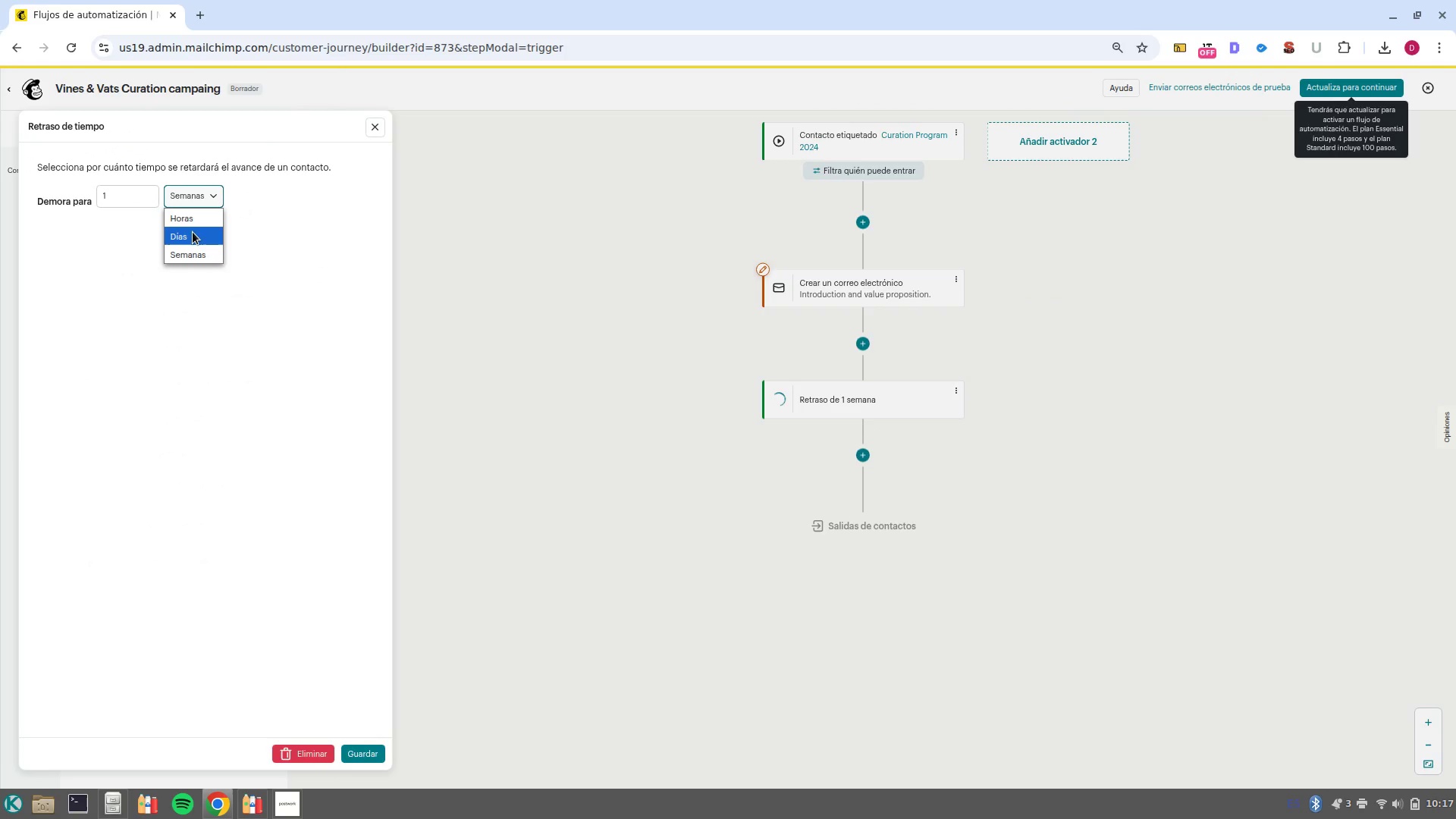 
left_click([193, 234])
 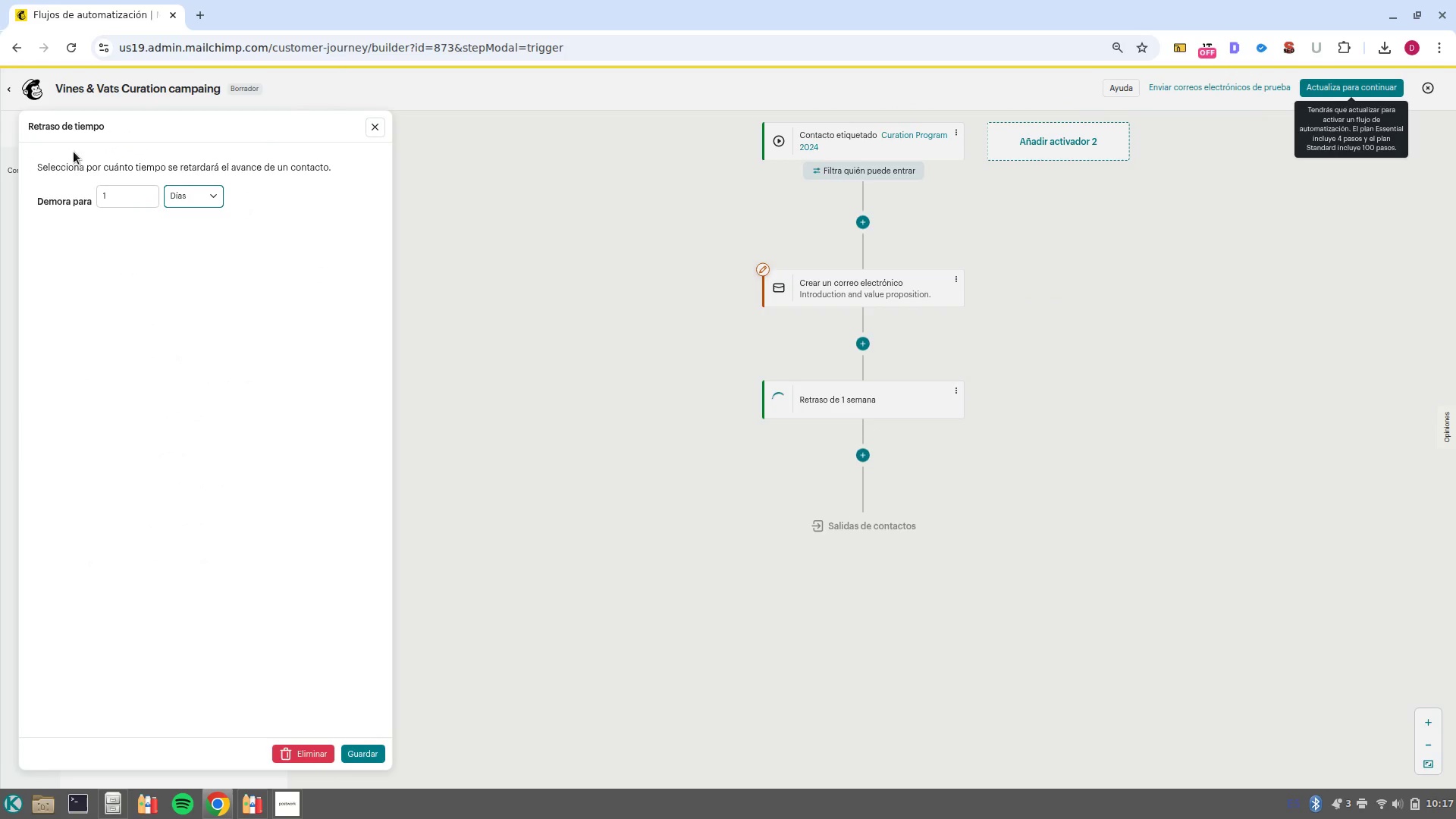 
left_click([124, 206])
 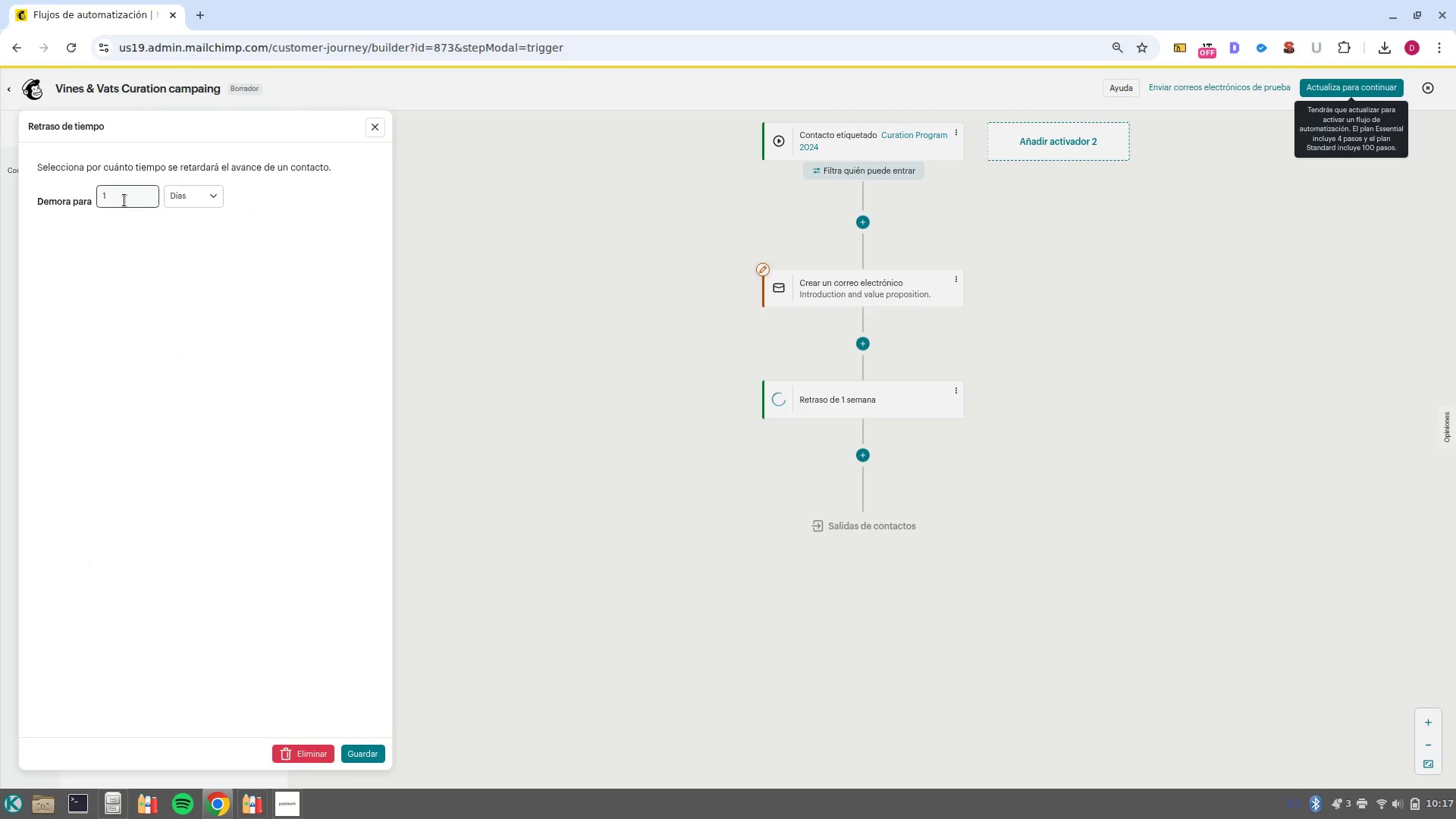 
left_click([124, 200])
 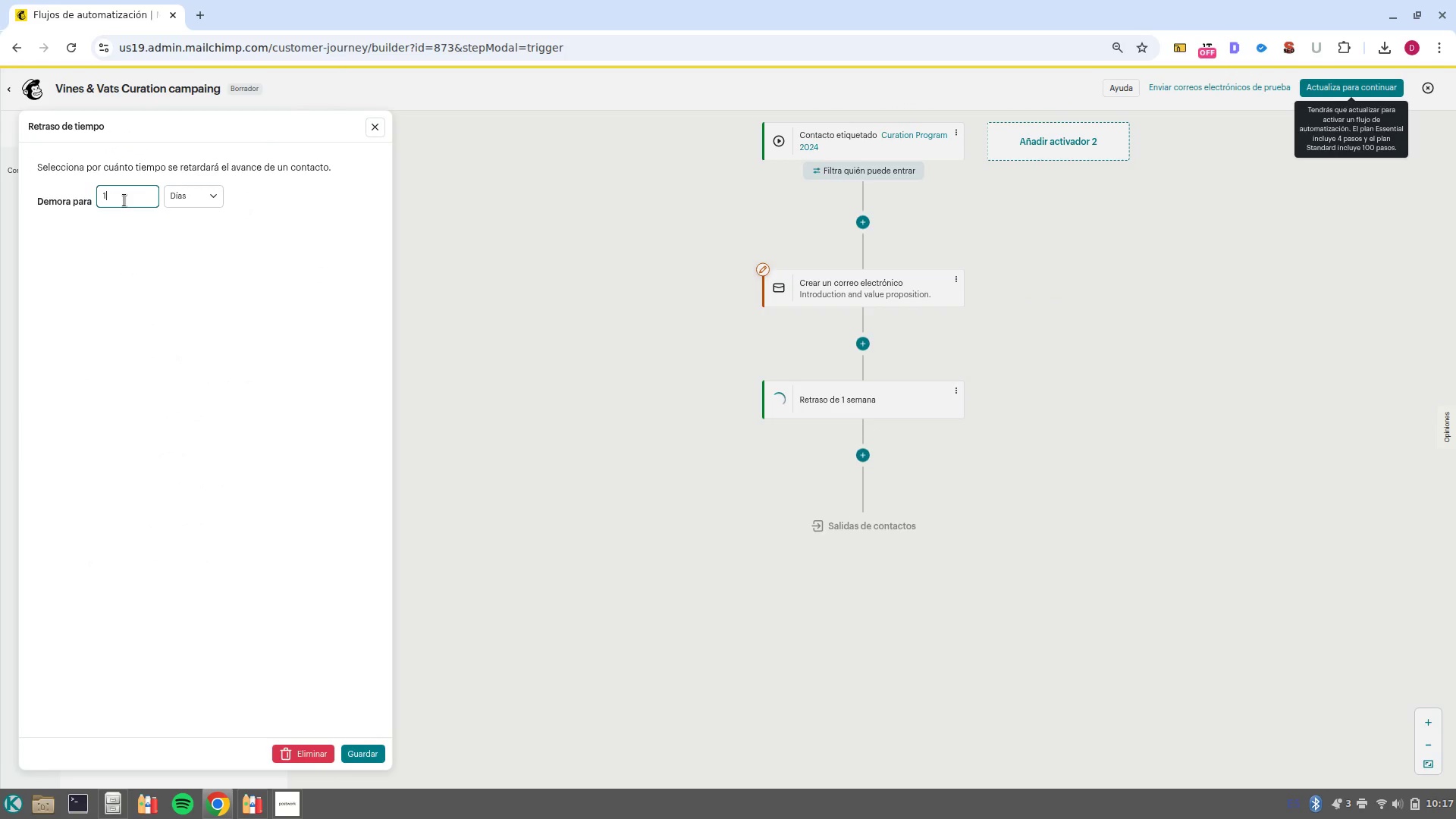 
key(Backspace)
 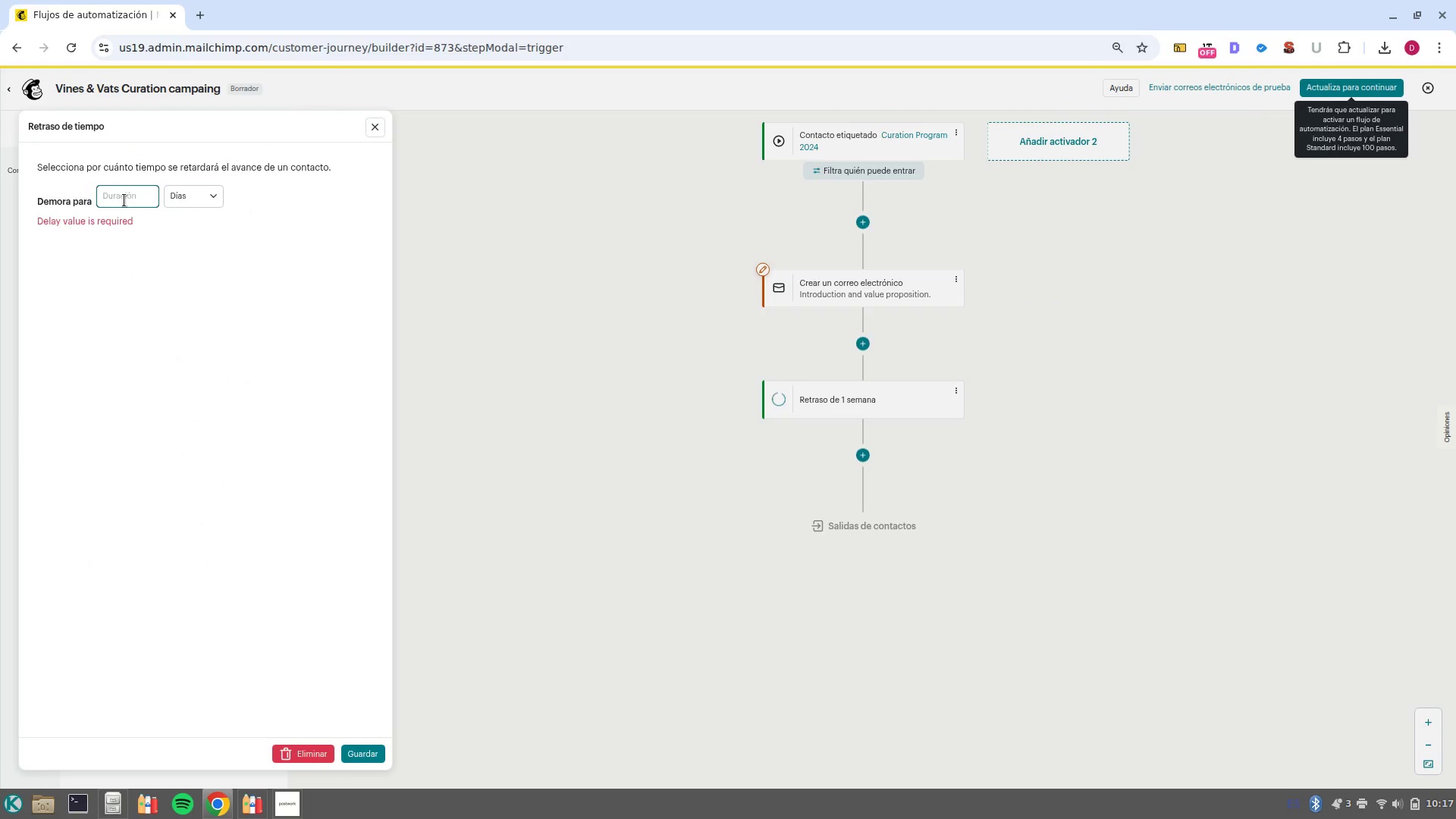 
key(3)
 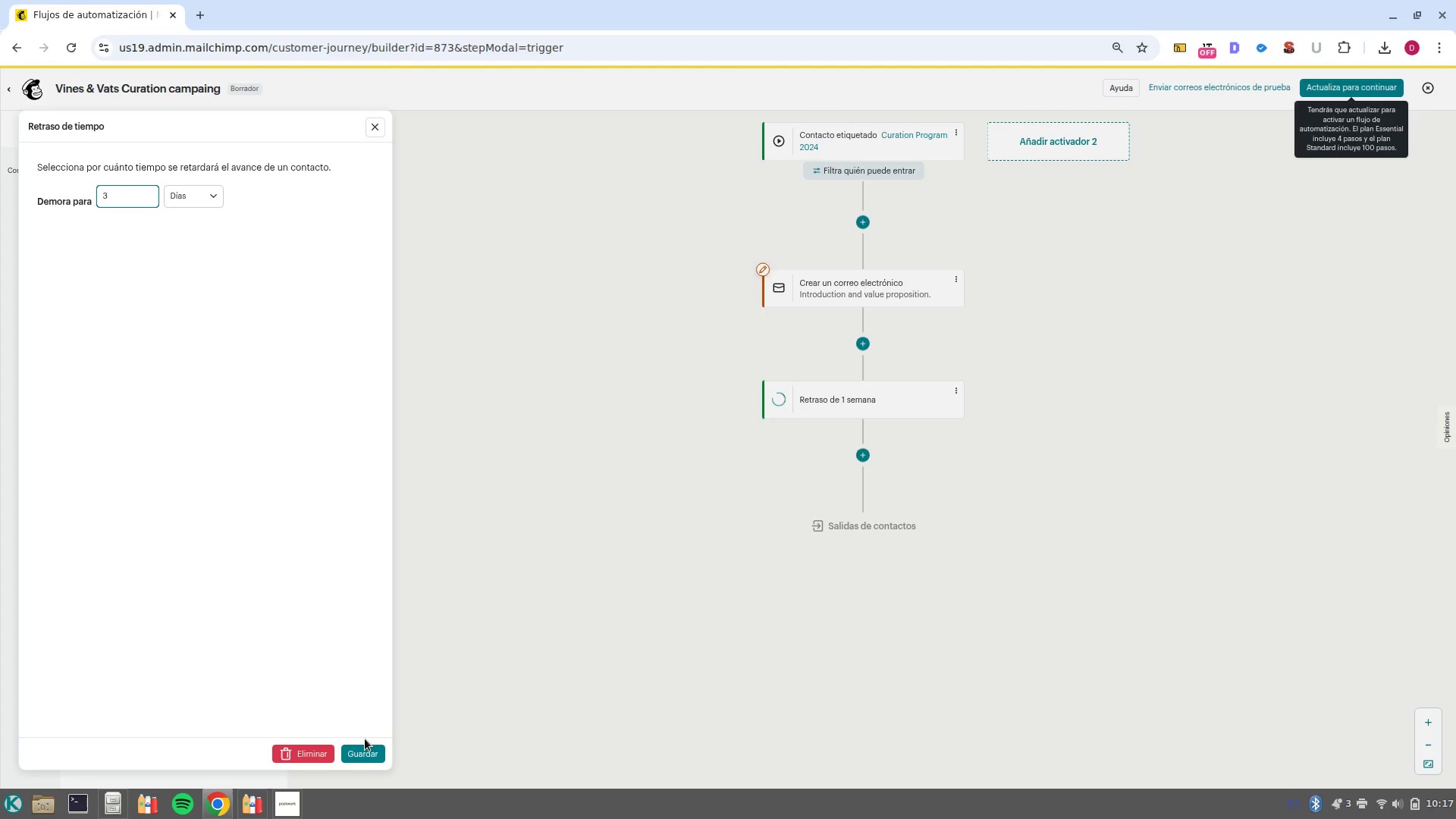 
left_click([366, 749])
 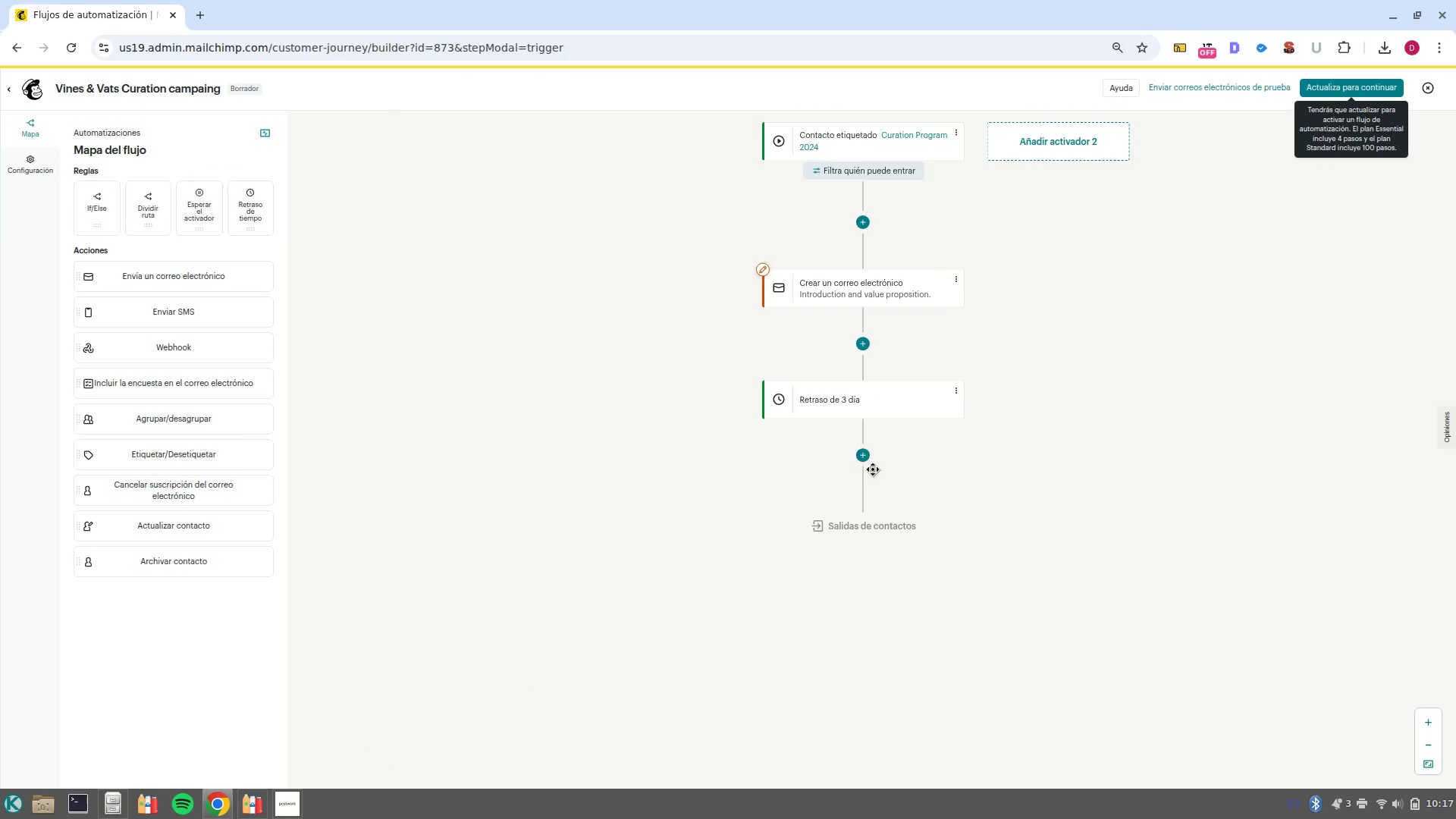 
wait(13.04)
 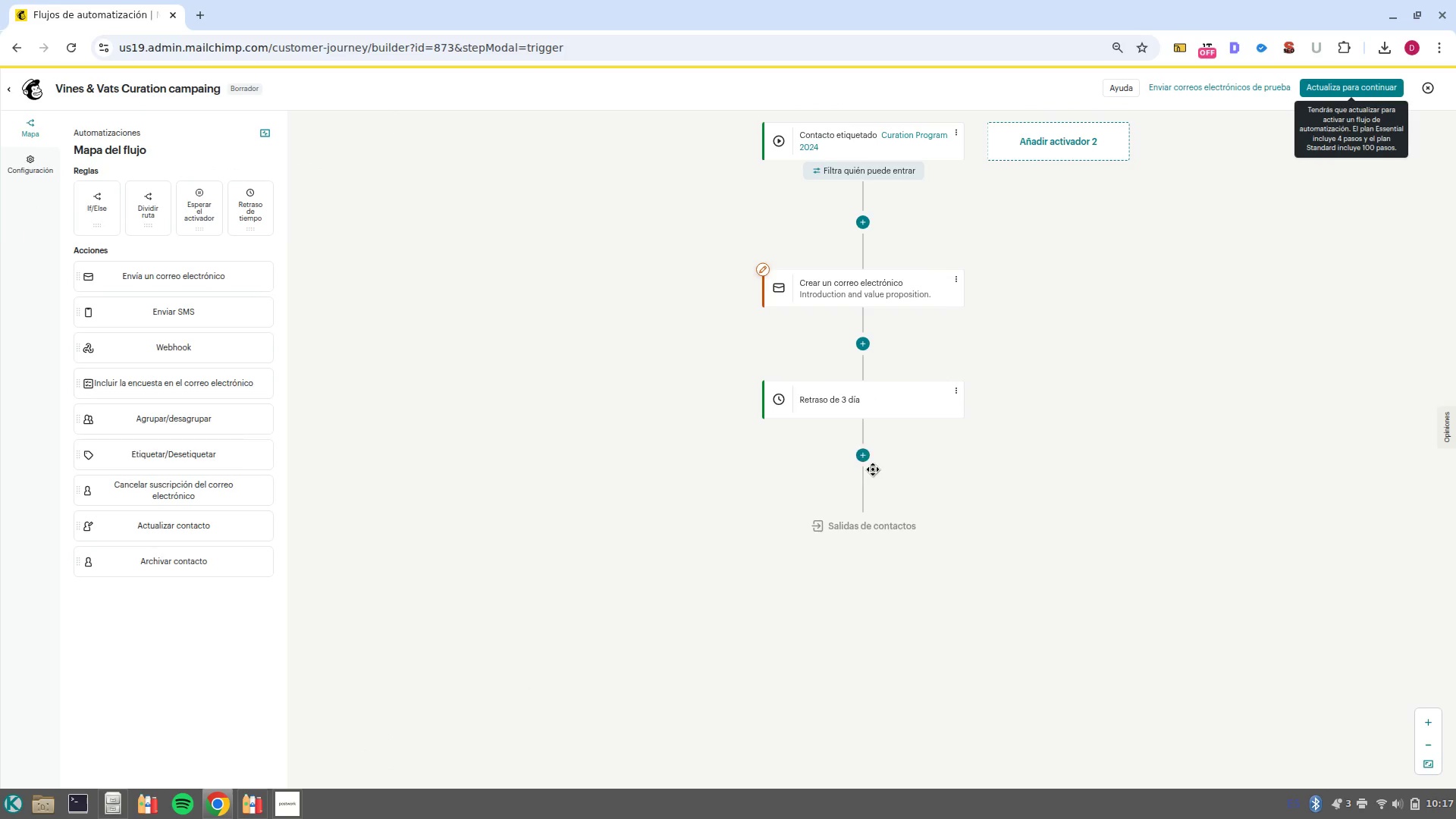 
left_click([882, 460])
 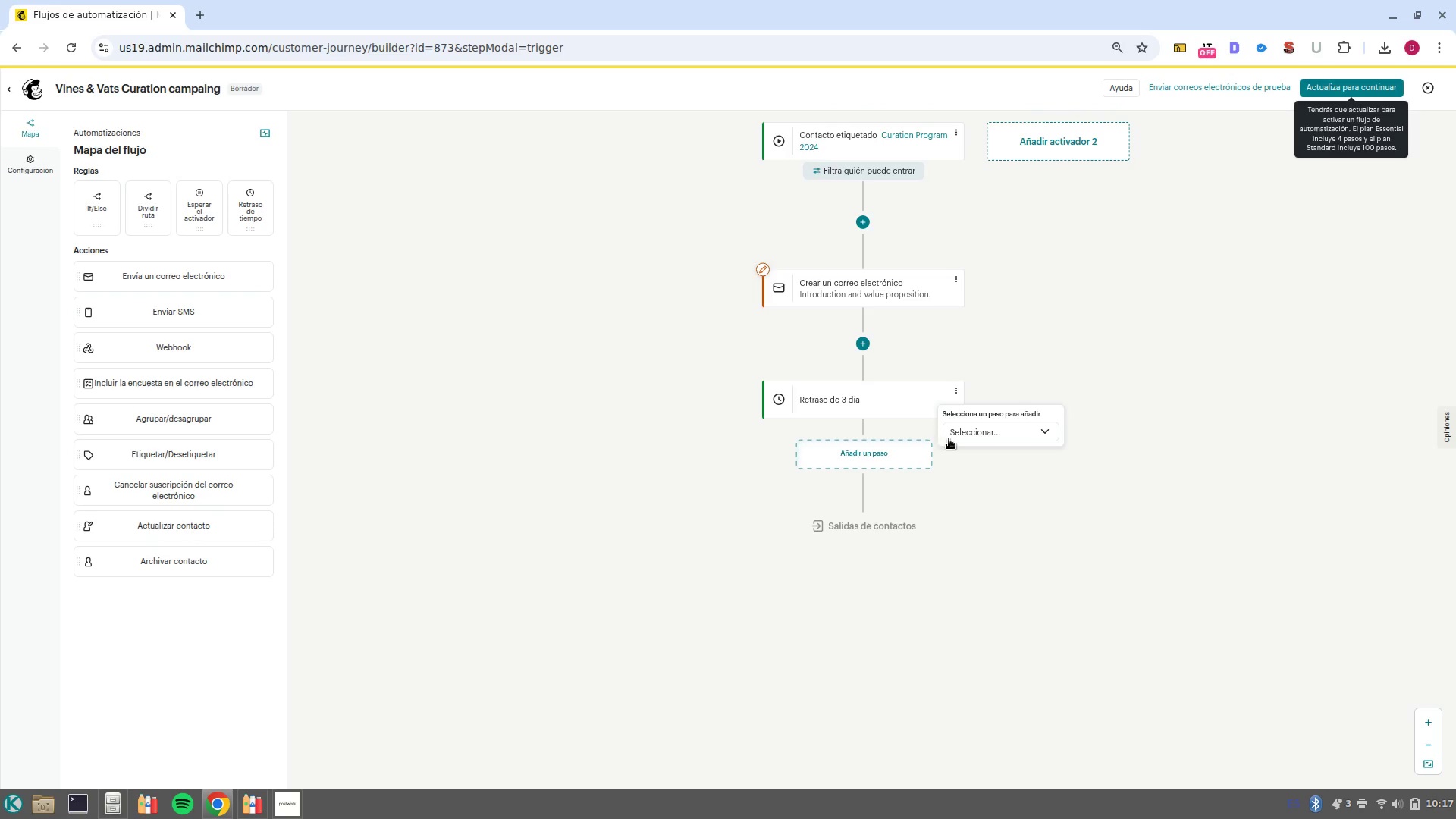 
left_click([956, 432])
 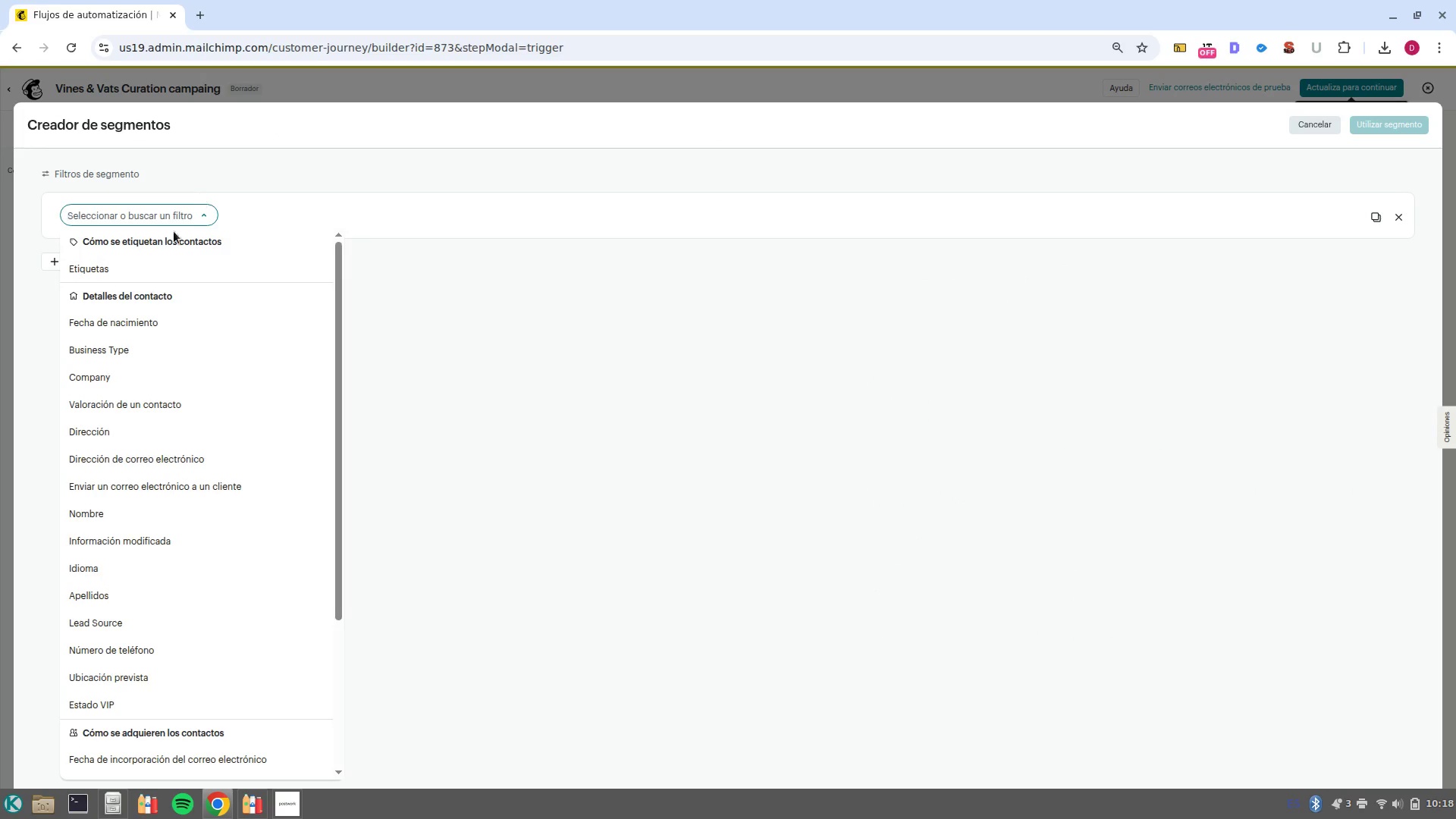 
wait(7.39)
 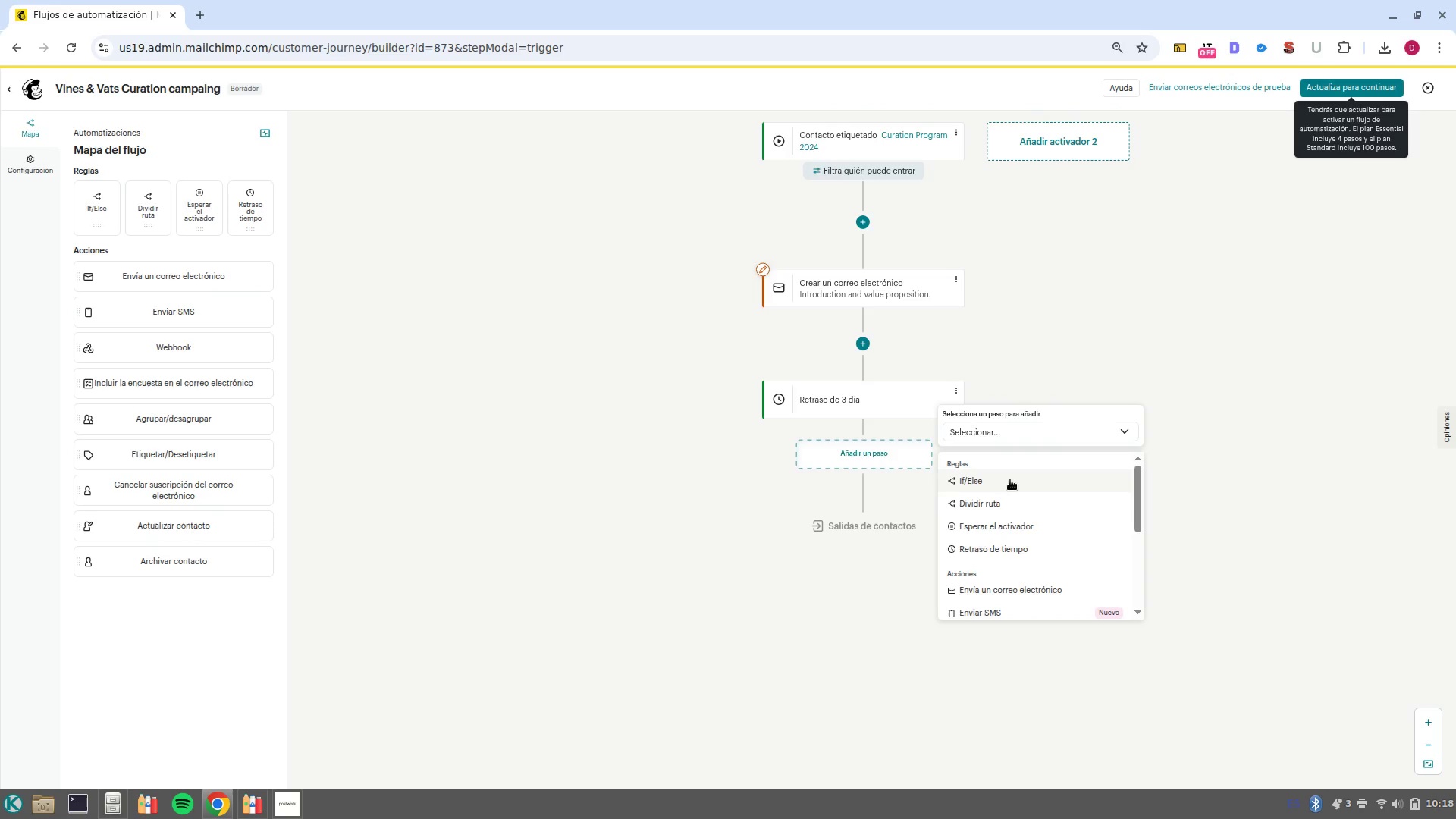 
left_click_drag(start_coordinate=[340, 376], to_coordinate=[381, 575])
 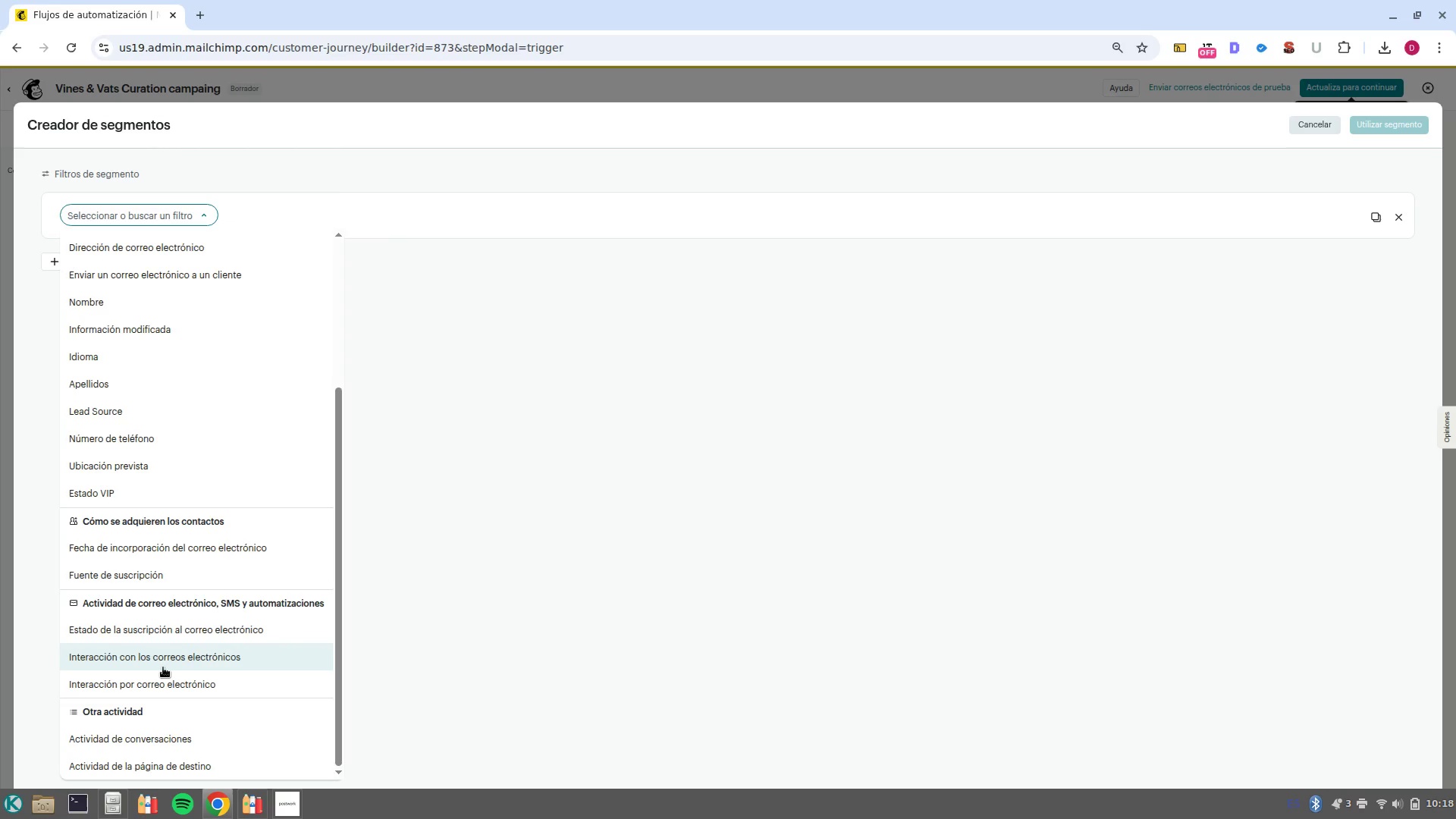 
left_click([166, 665])
 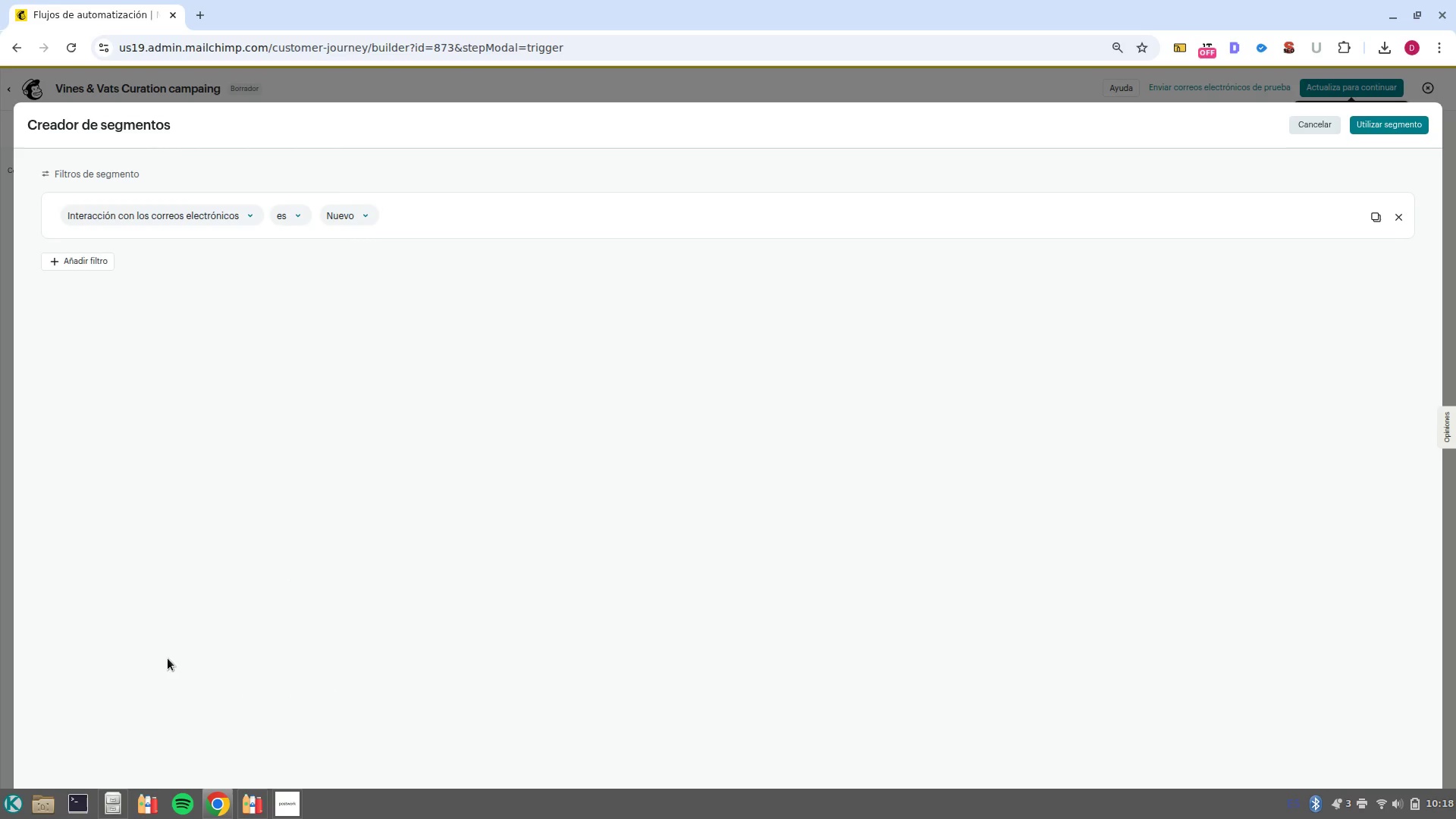 
left_click([373, 214])
 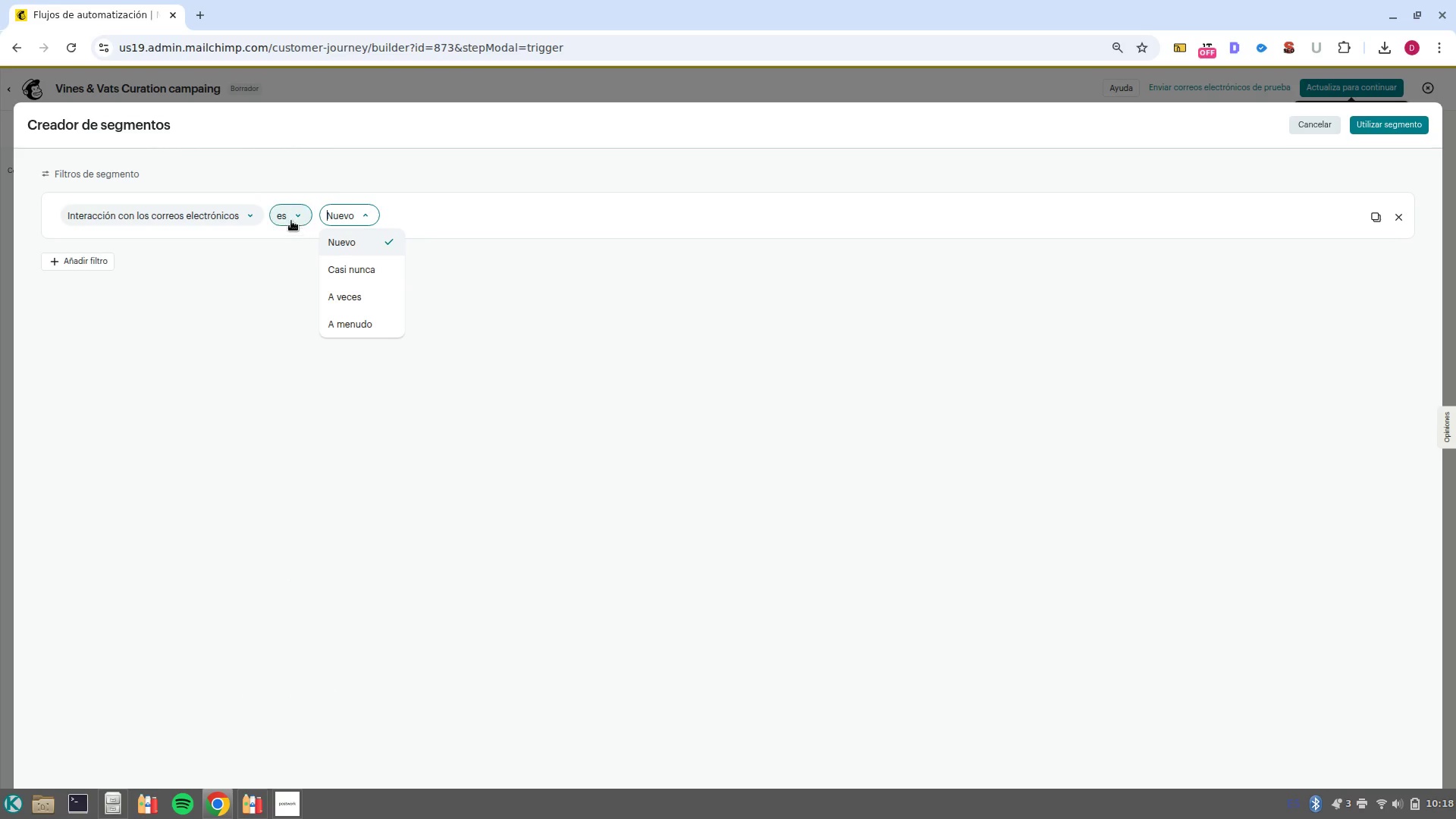 
left_click([228, 212])
 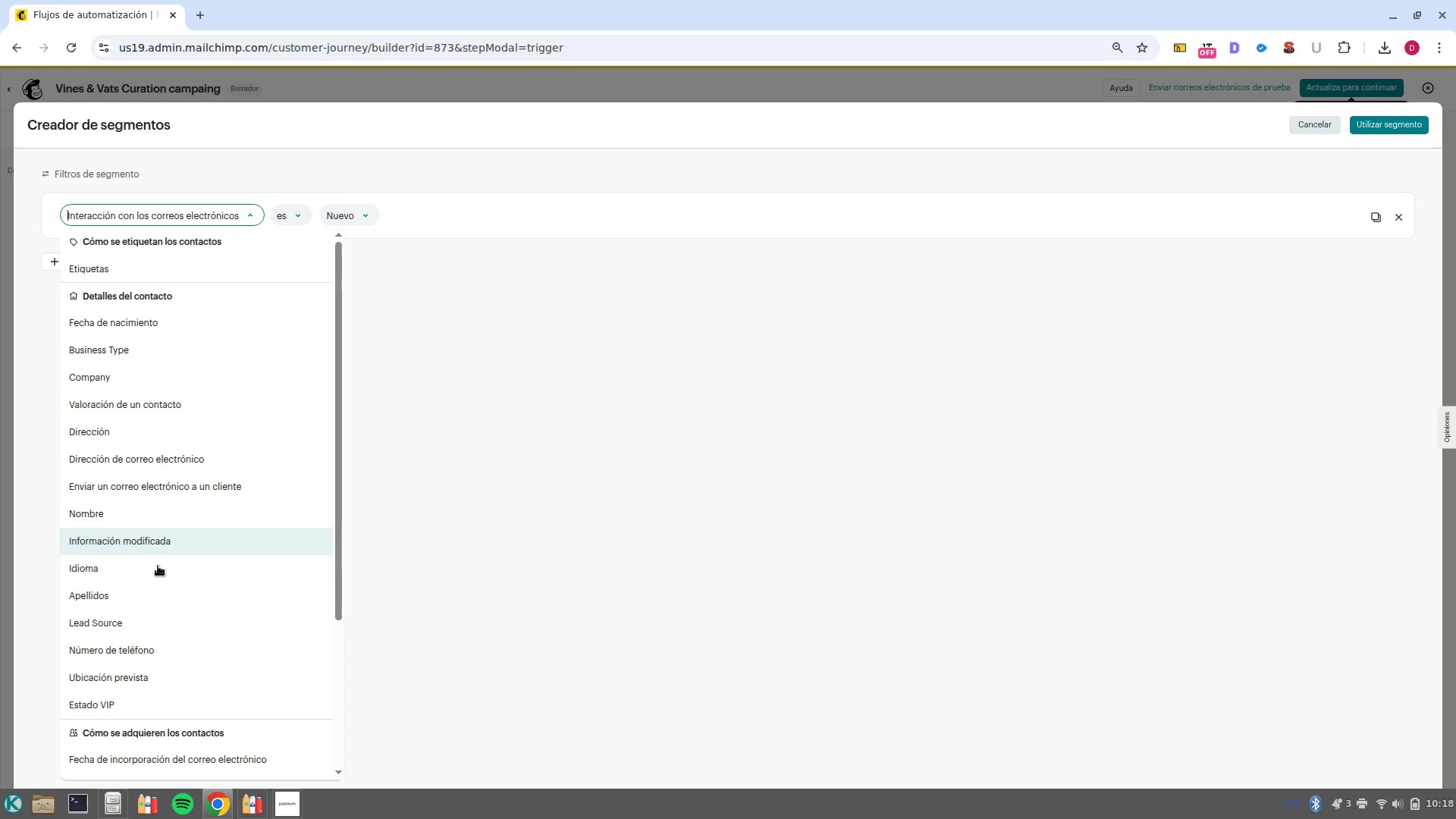 
scroll: coordinate [231, 667], scroll_direction: down, amount: 4.0
 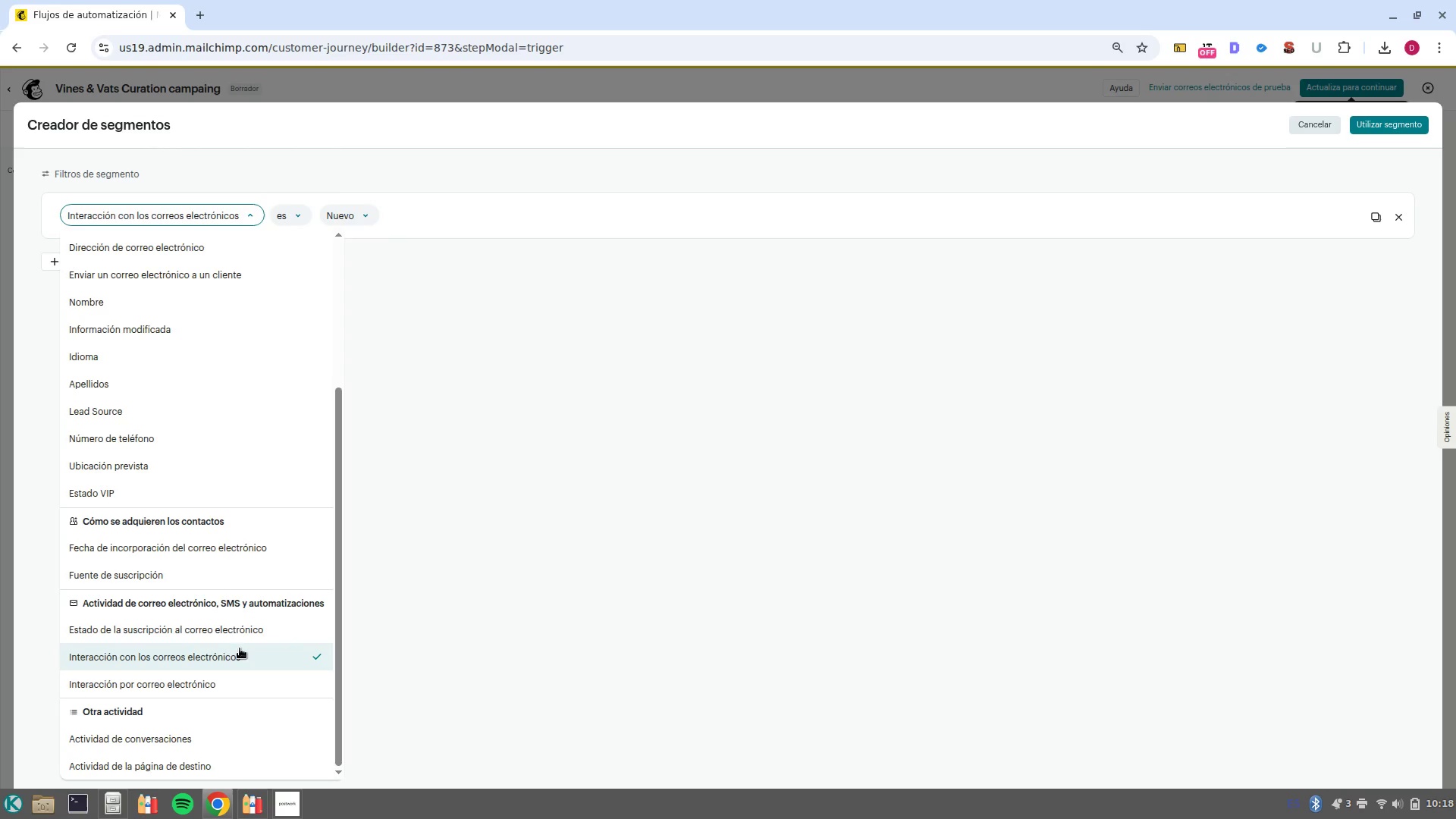 
left_click([249, 679])
 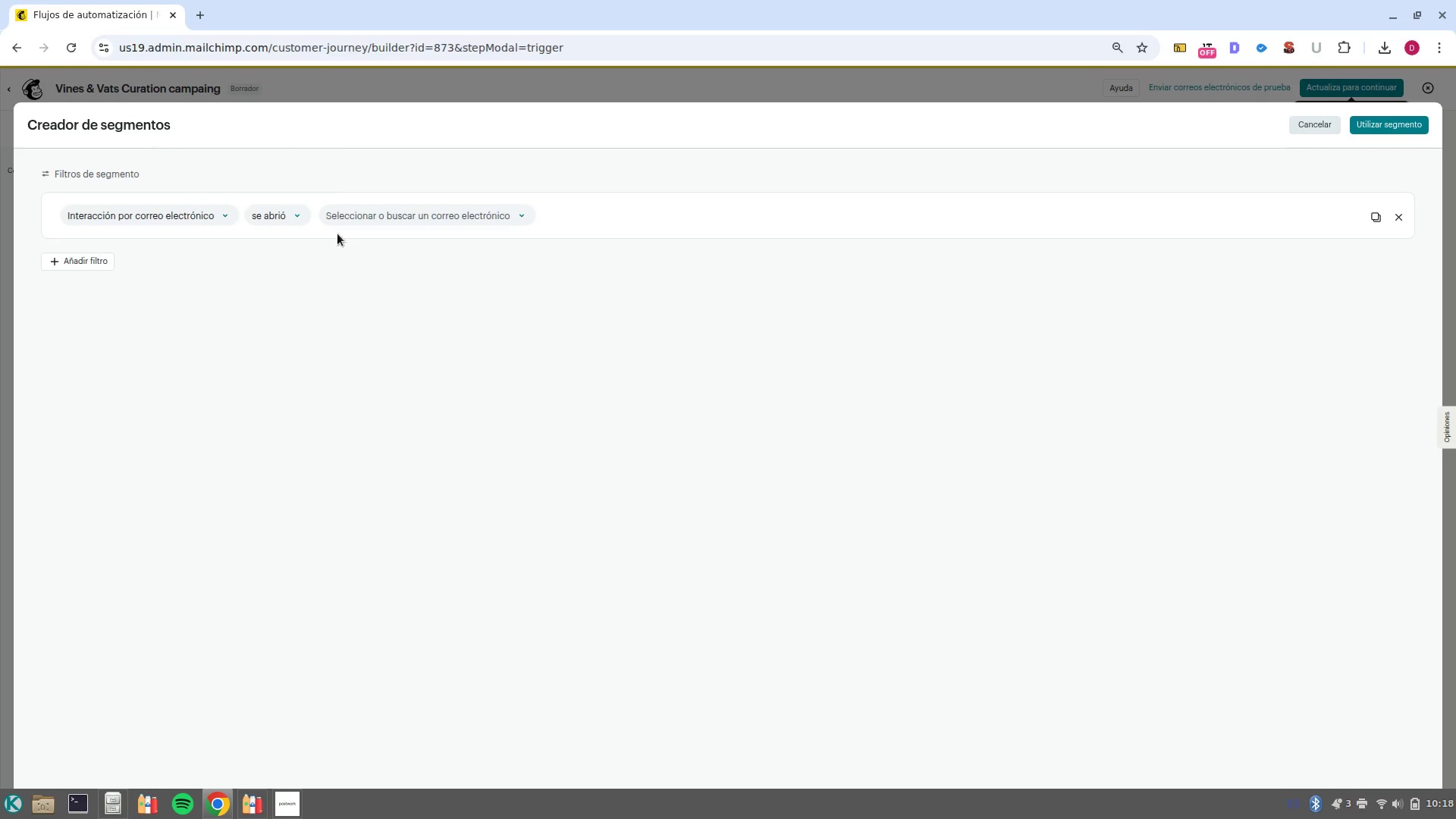 
left_click([353, 223])
 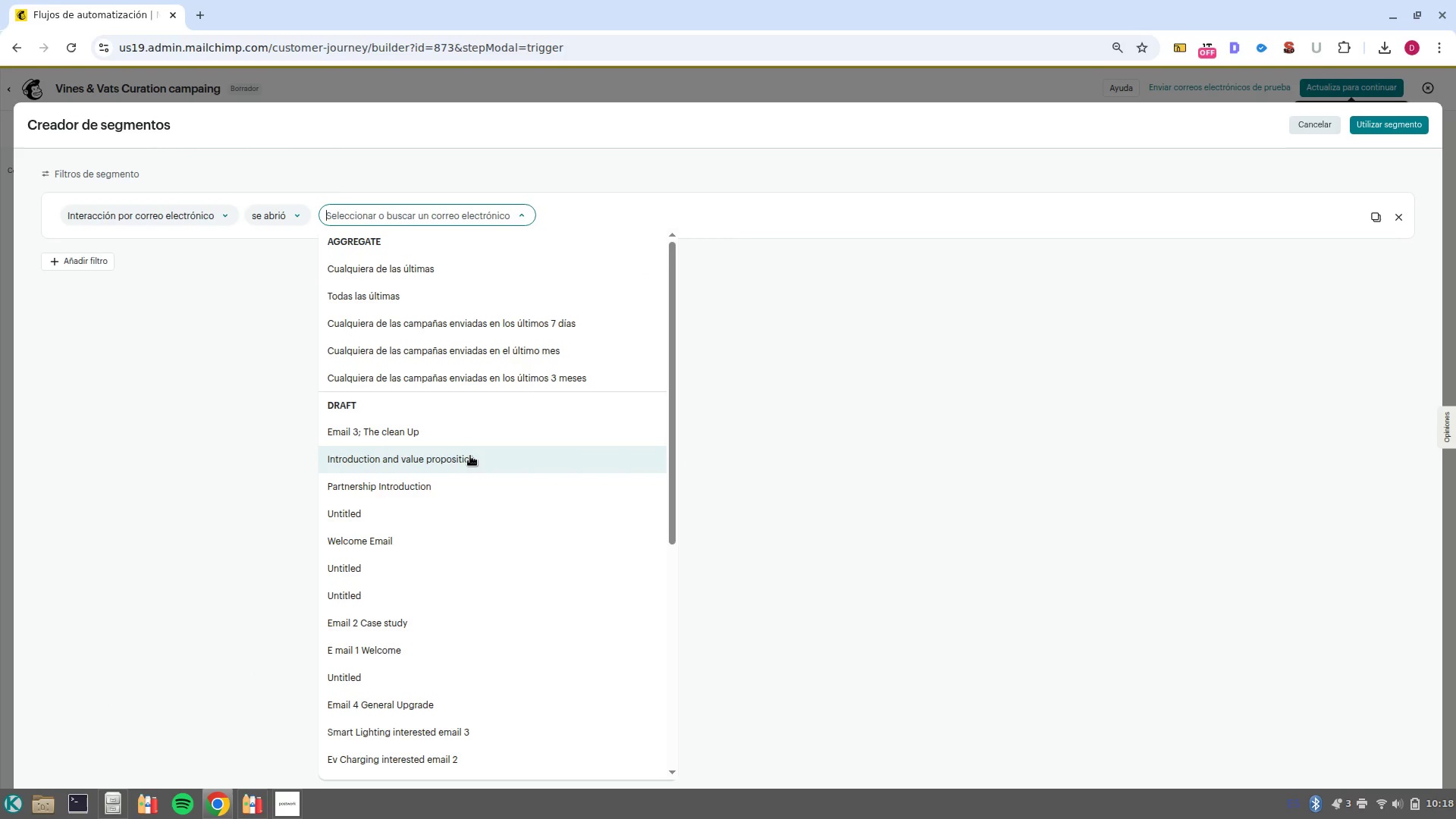 
wait(5.3)
 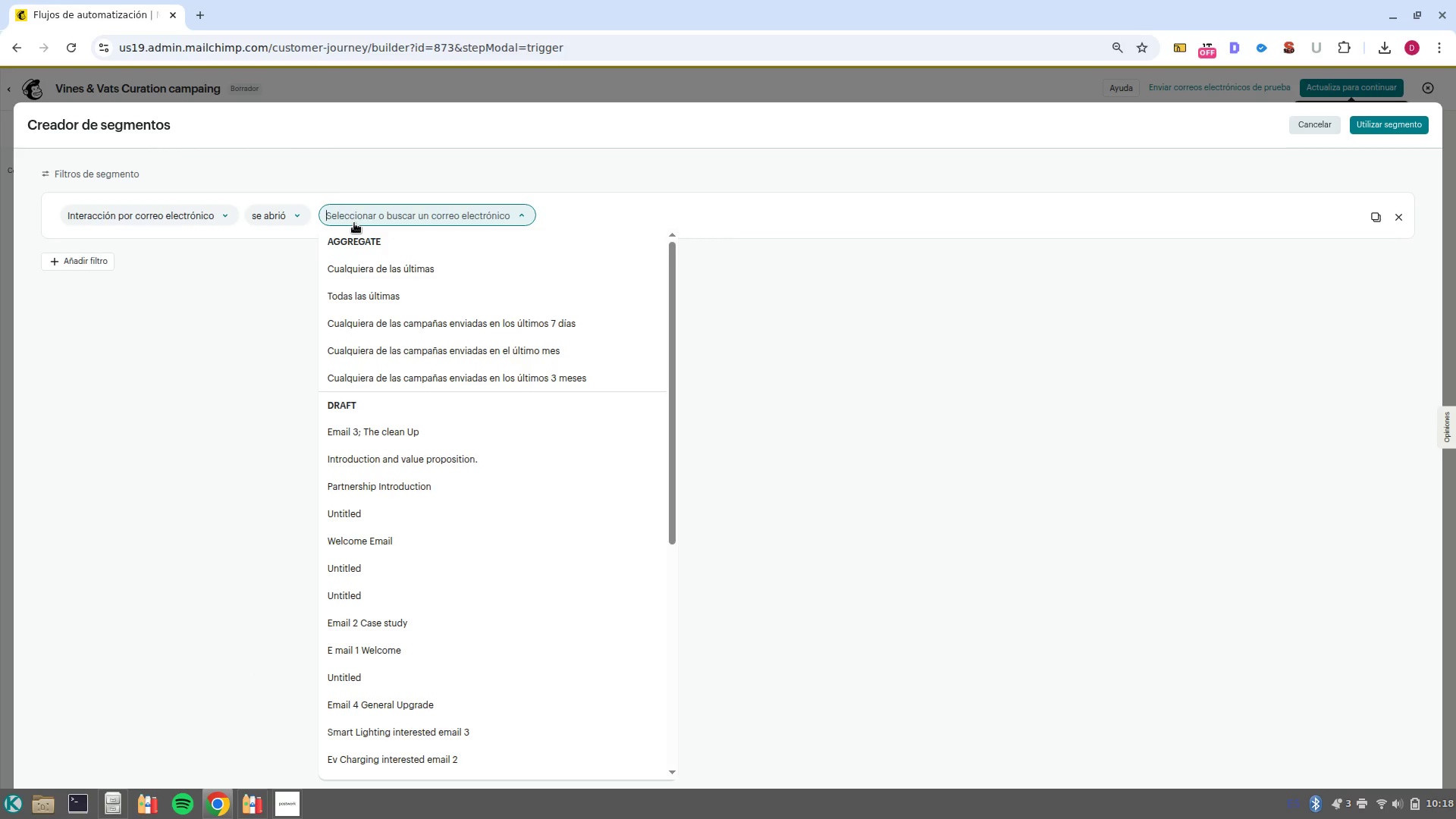 
scroll: coordinate [503, 610], scroll_direction: down, amount: 4.0
 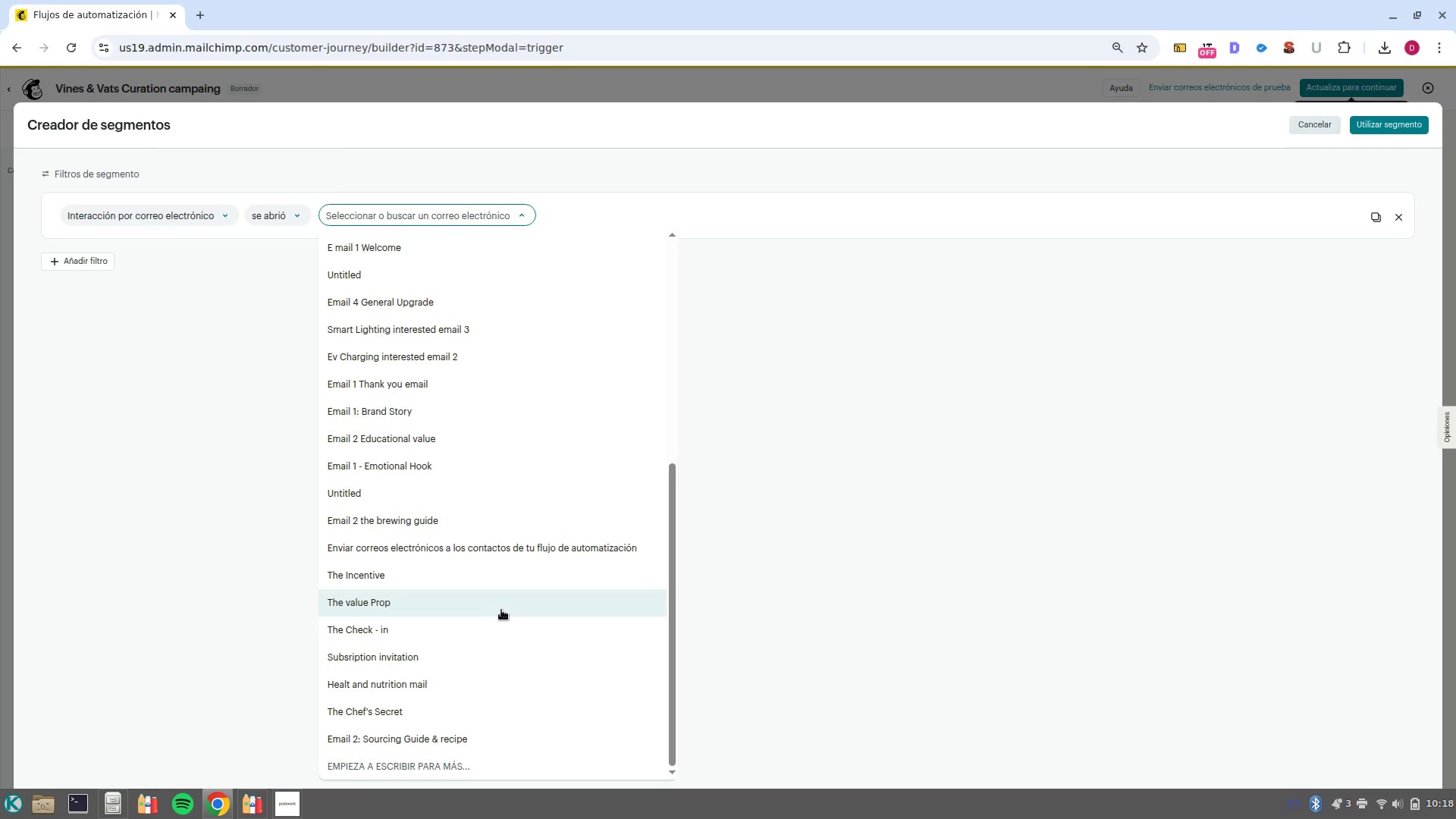 
scroll: coordinate [498, 529], scroll_direction: up, amount: 4.0
 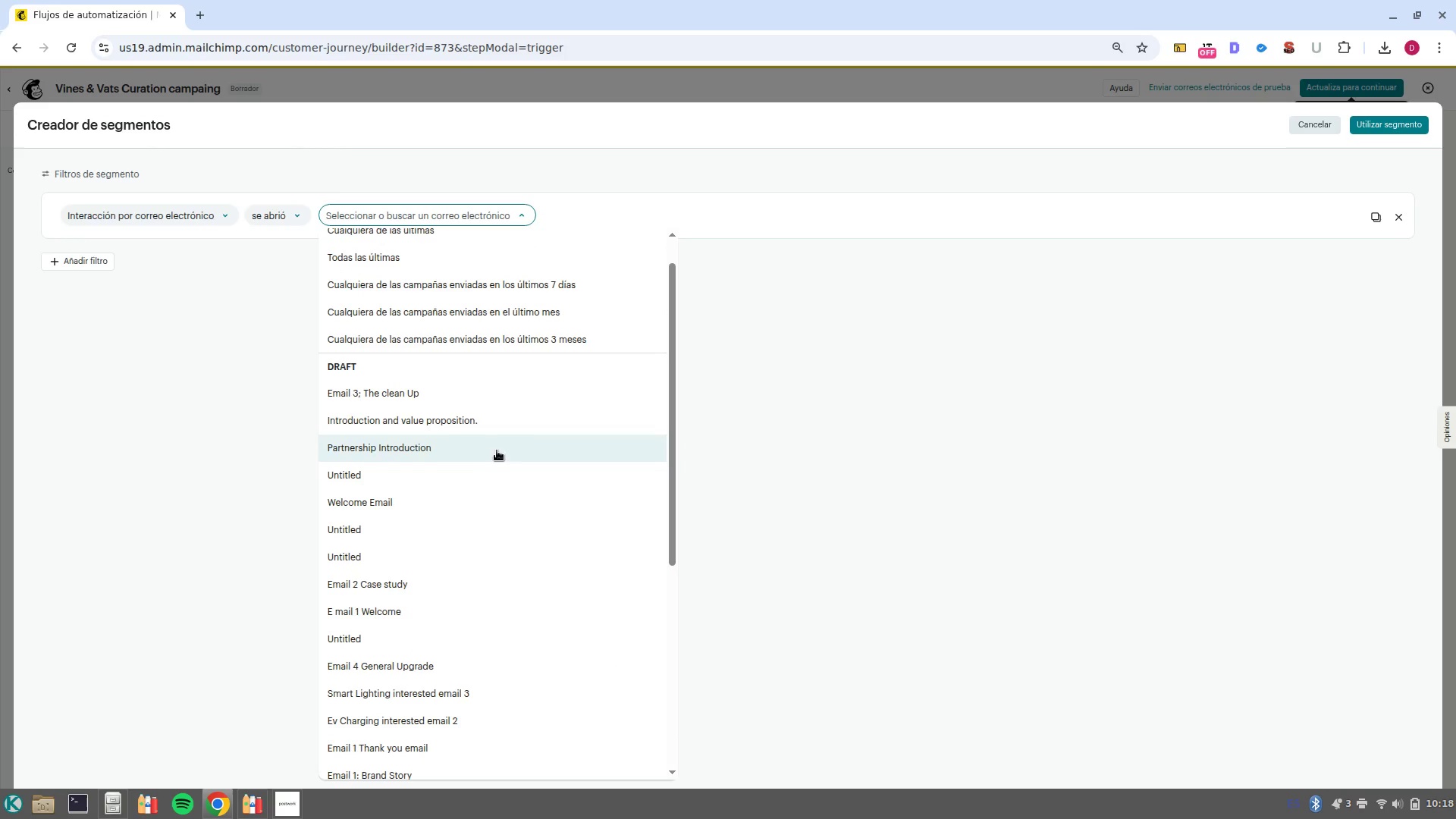 
left_click([504, 429])
 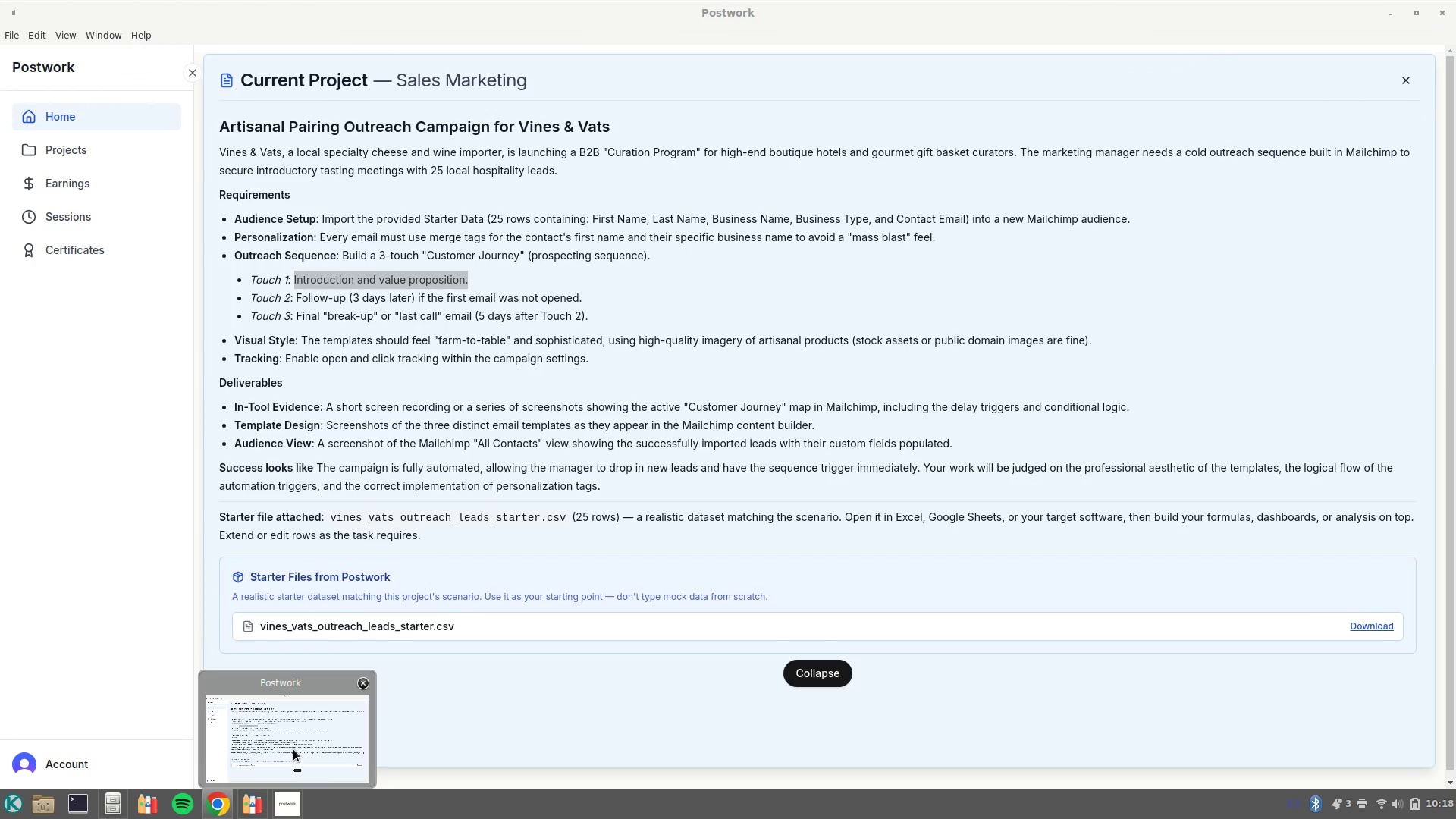 
wait(10.53)
 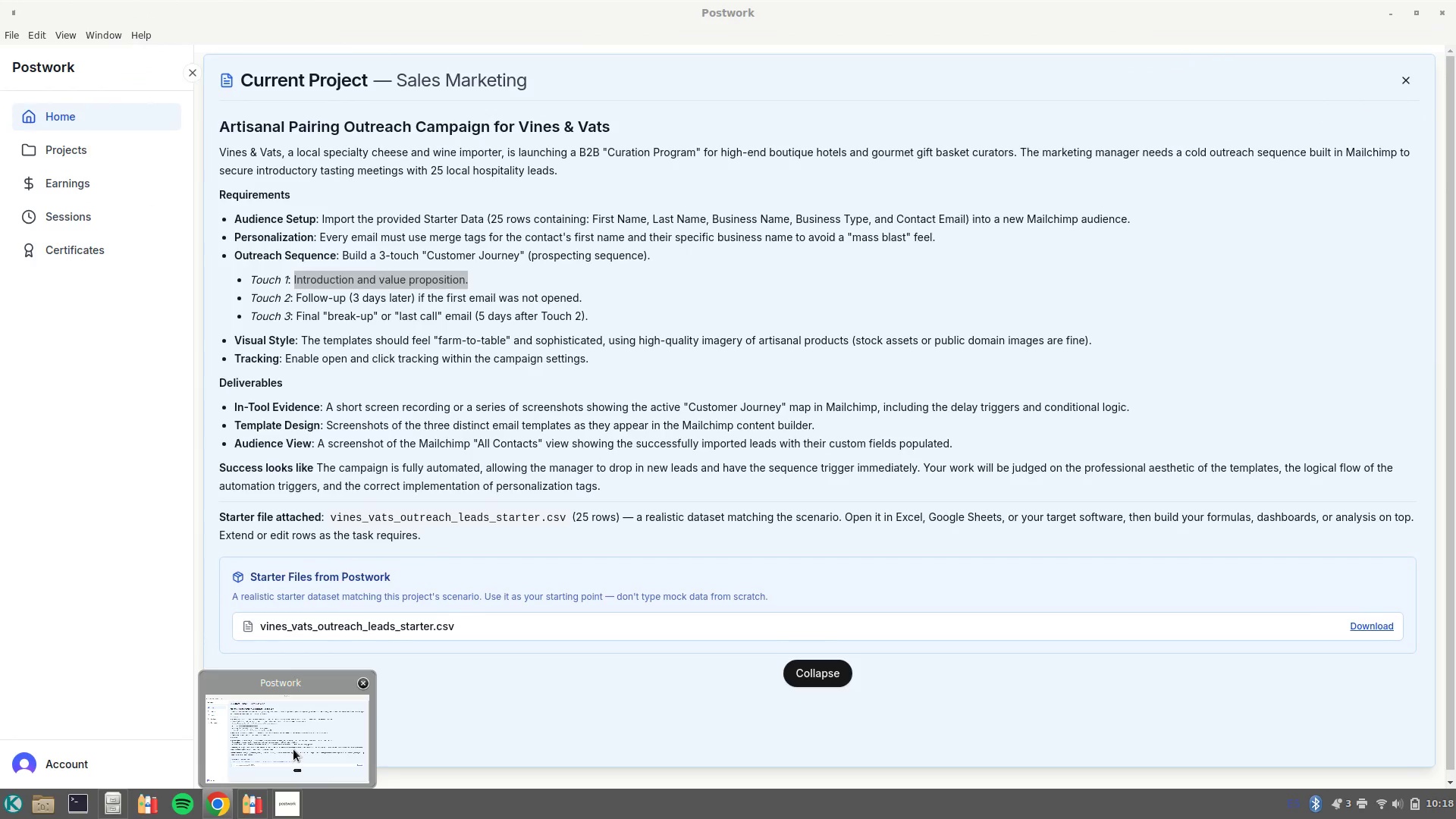 
left_click([1366, 131])
 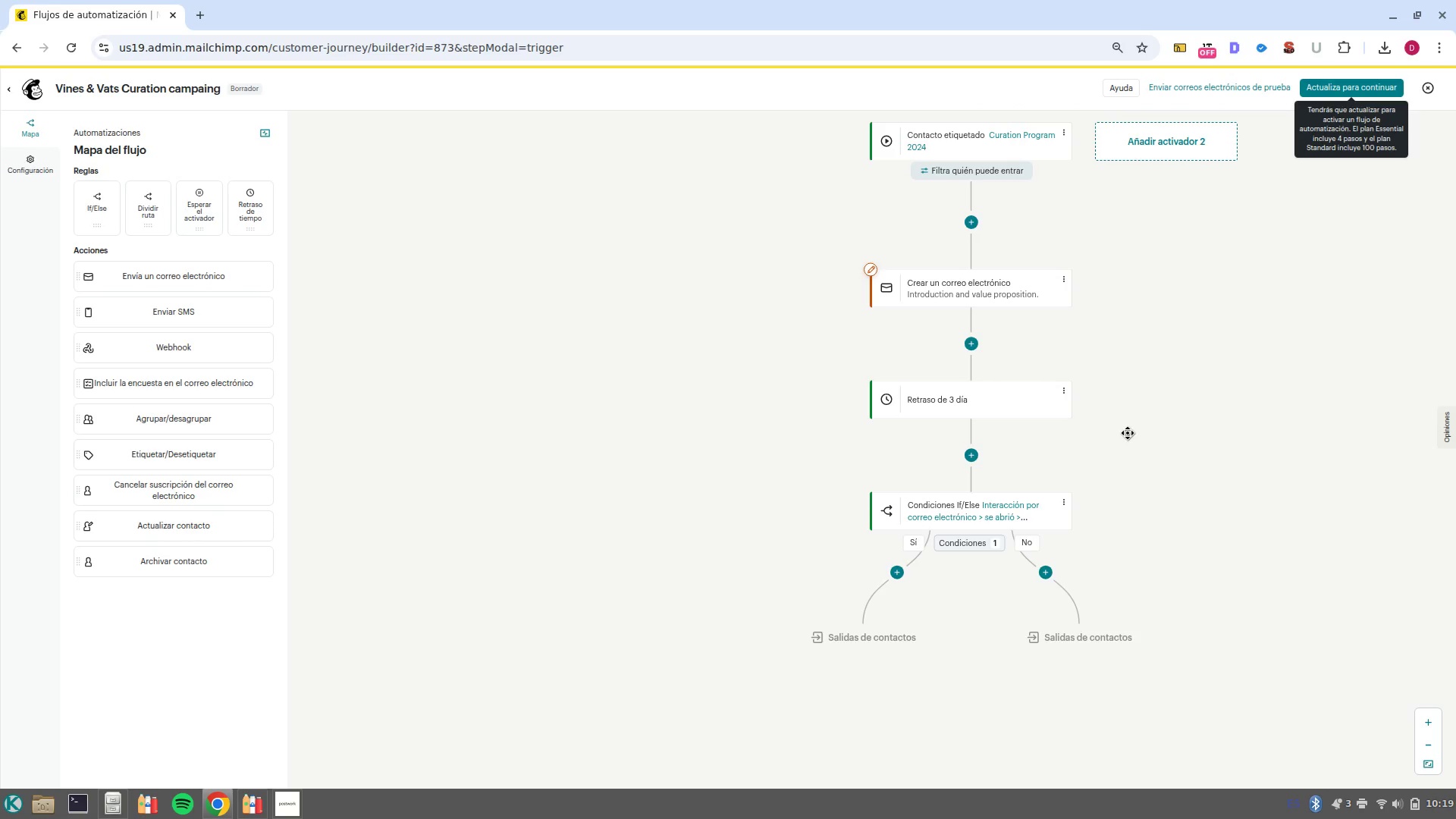 
wait(17.8)
 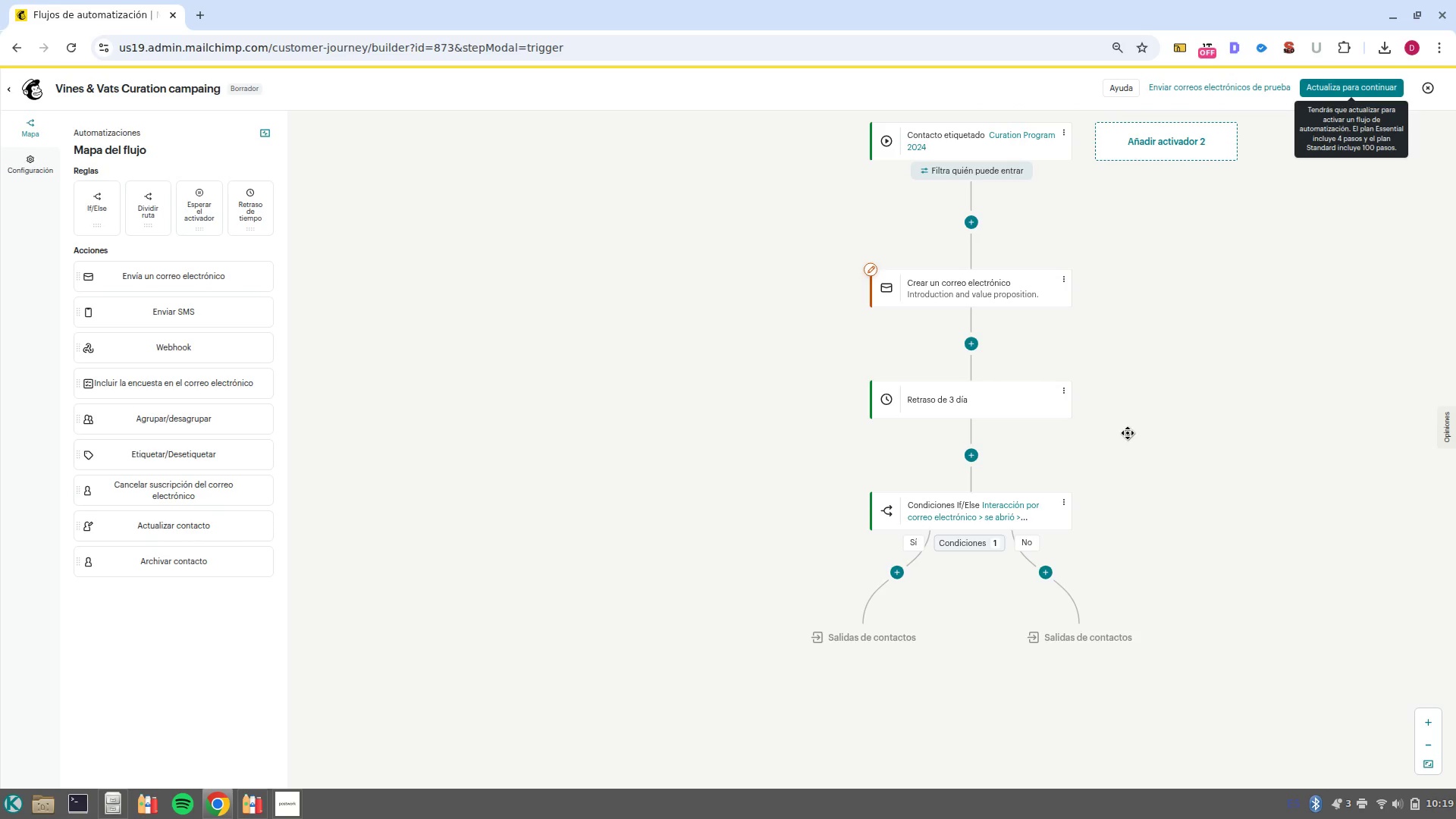 
left_click([1048, 573])
 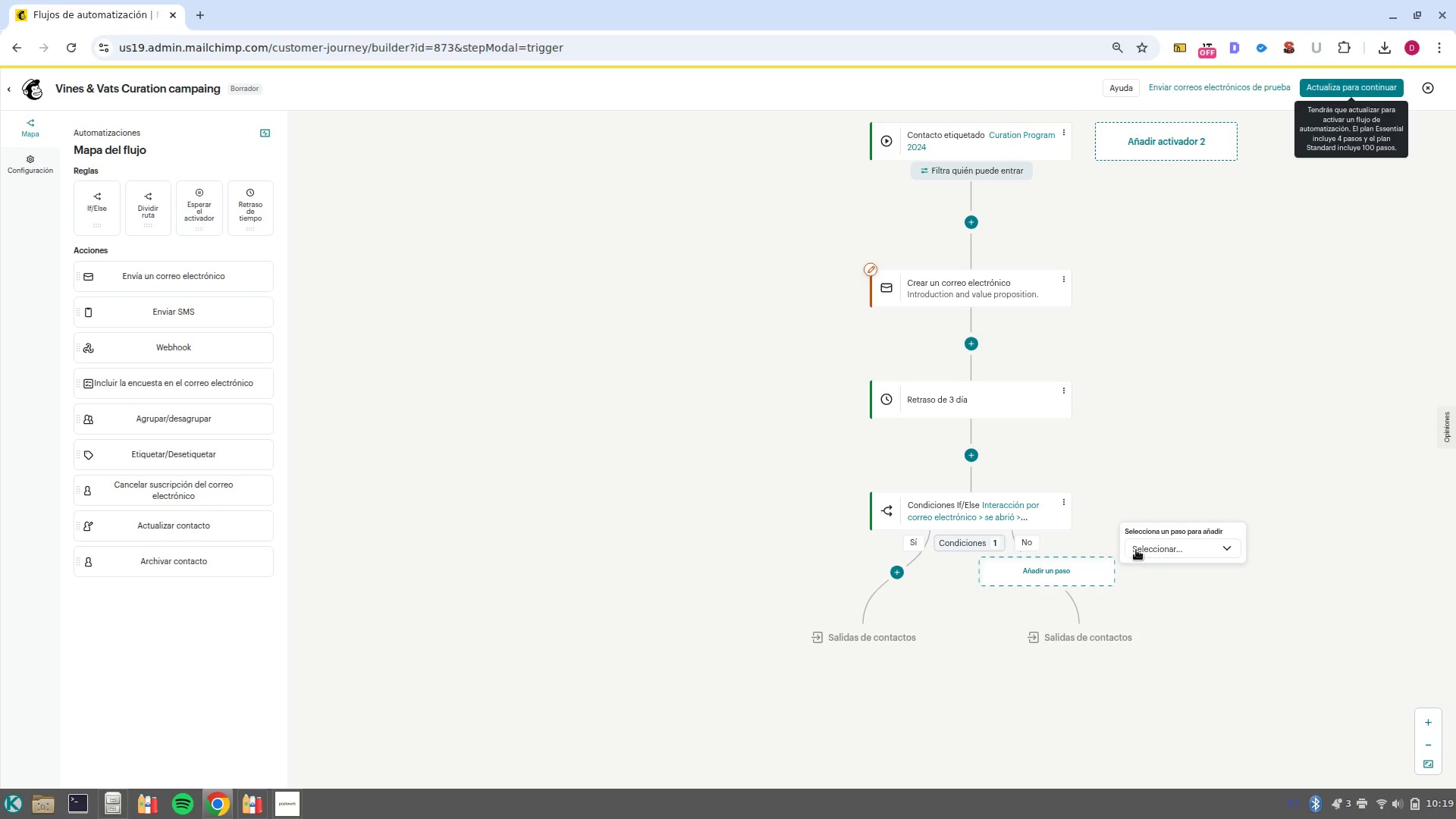 
left_click([1147, 547])
 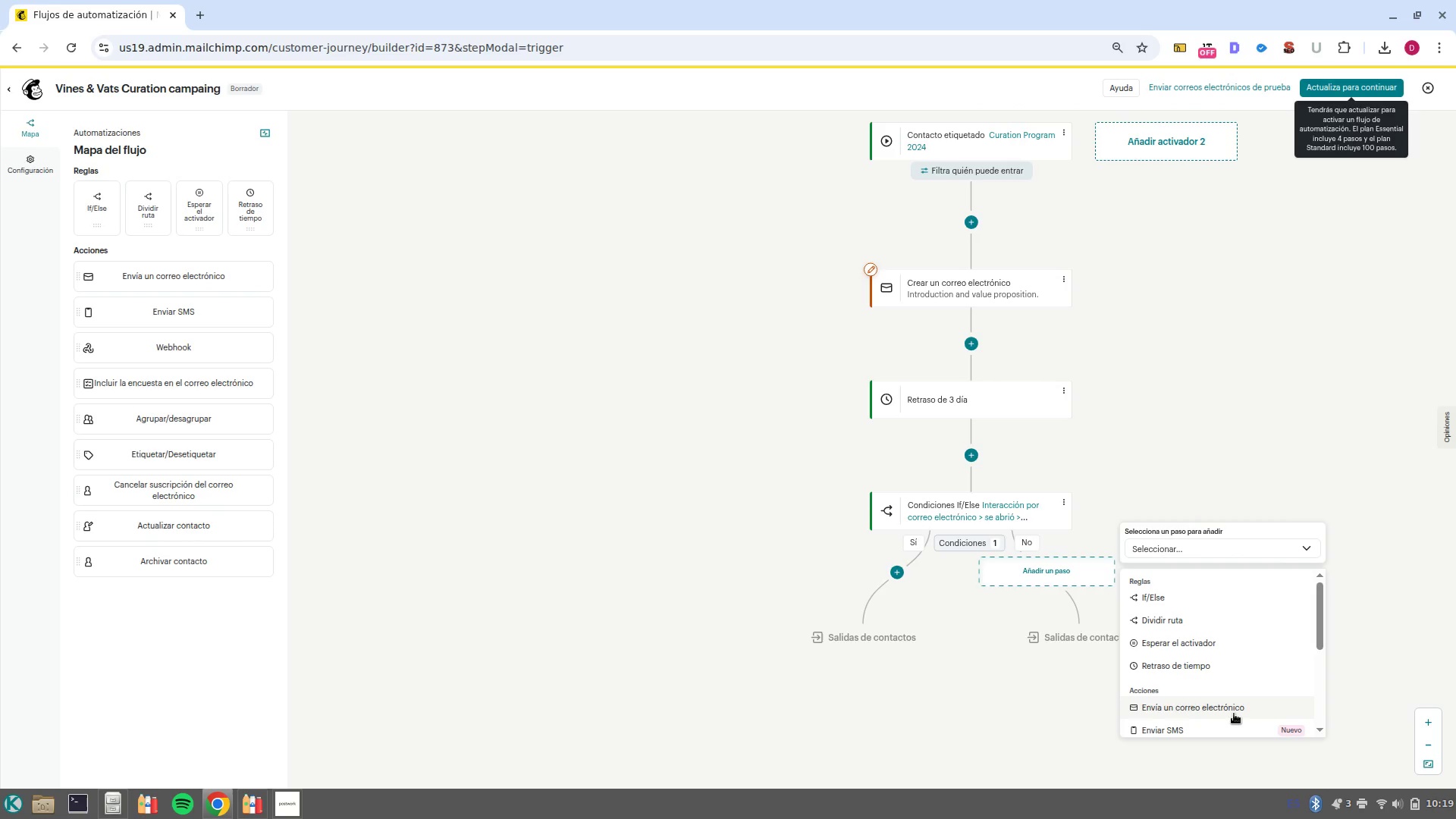 
wait(6.07)
 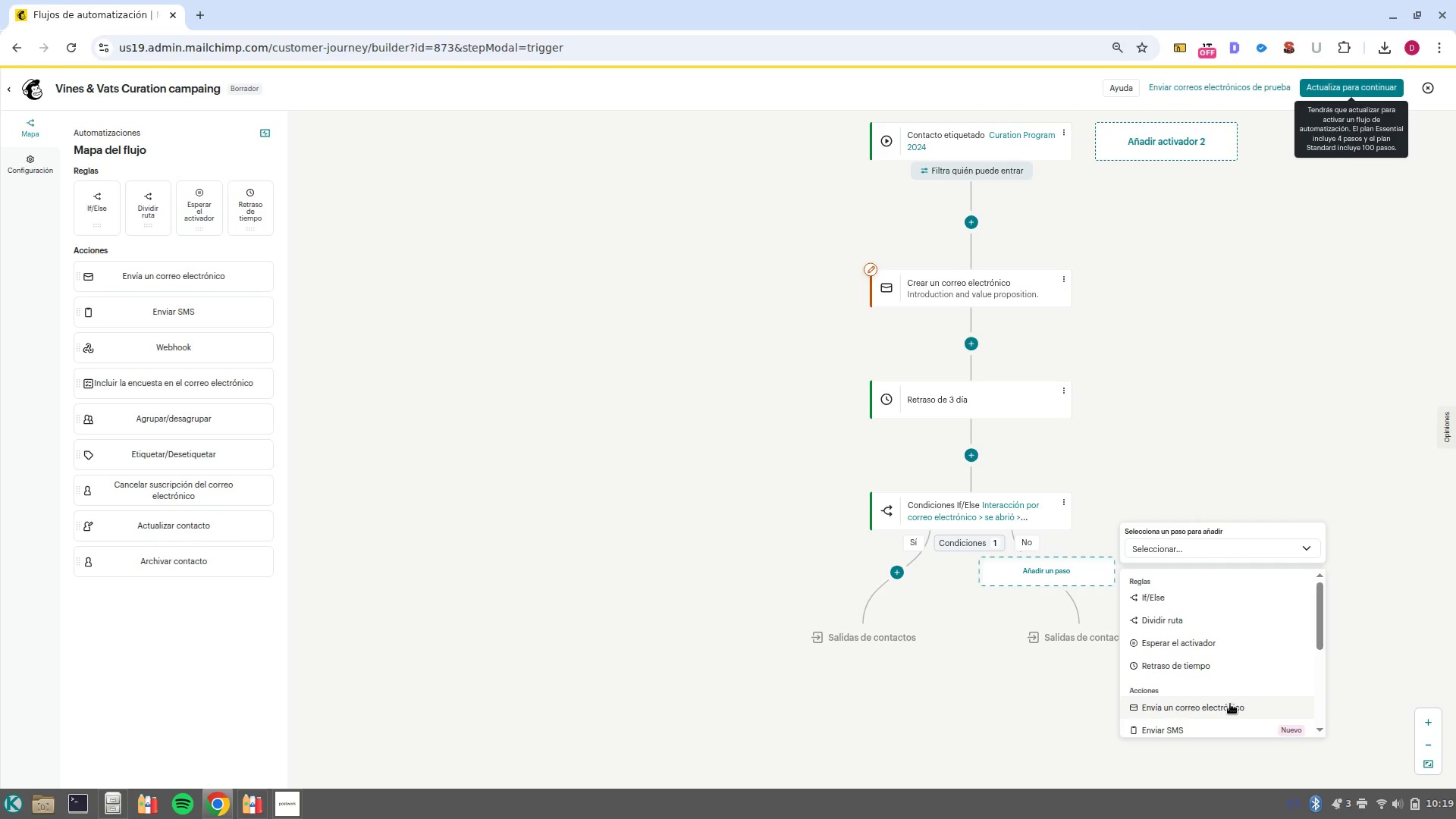 
left_click([1213, 673])
 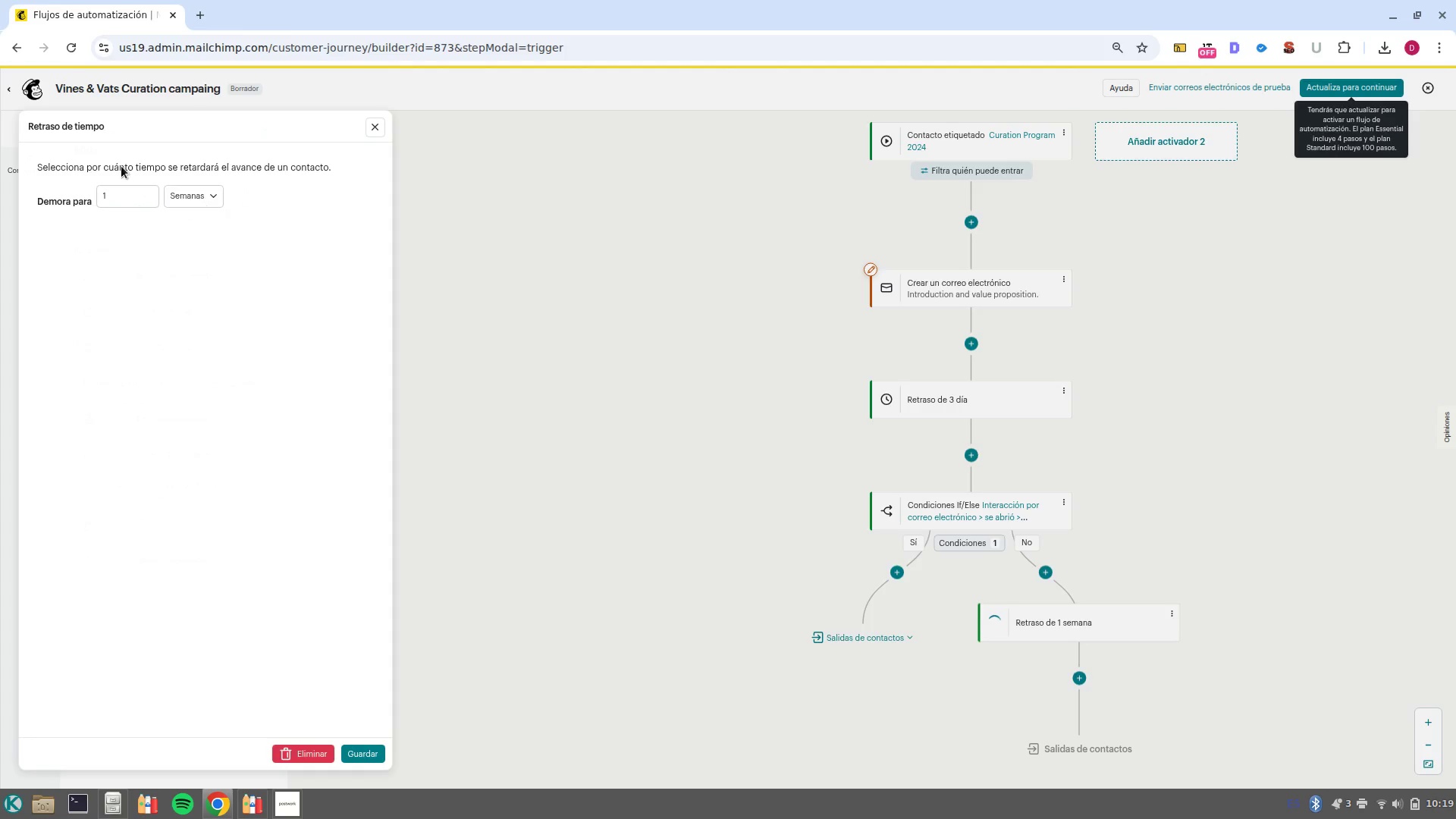 
left_click([141, 194])
 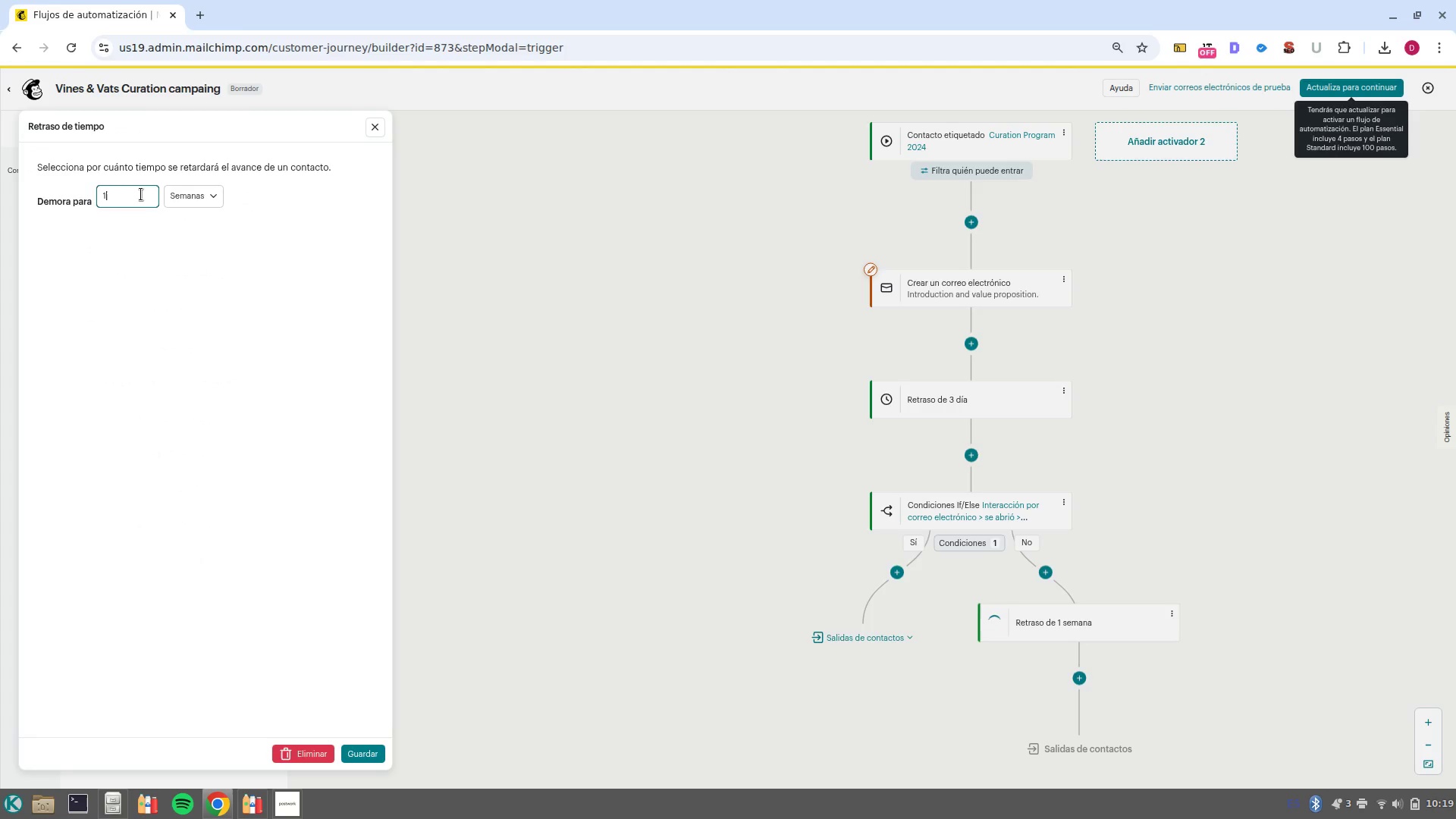 
key(Backspace)
 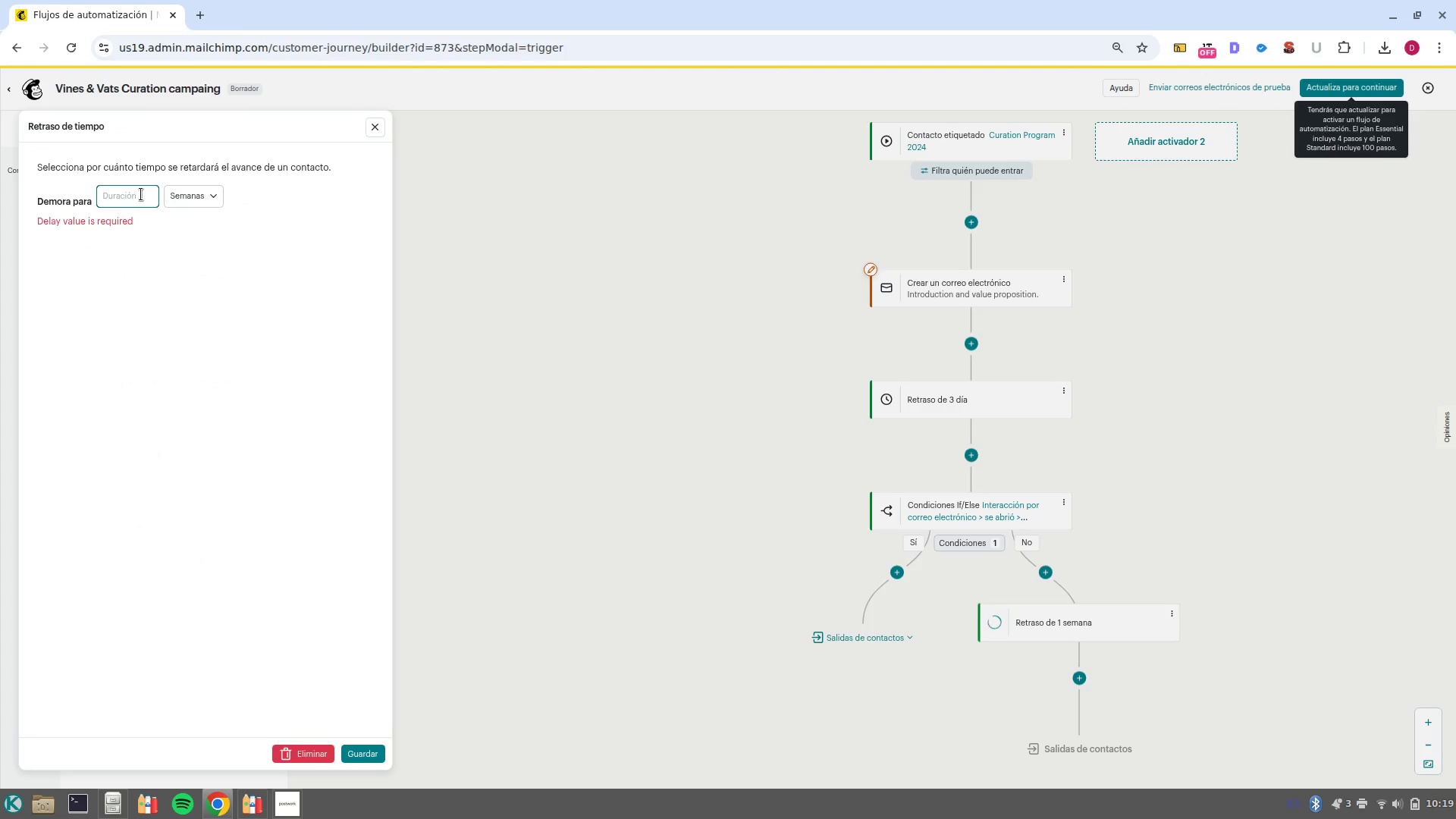 
key(5)
 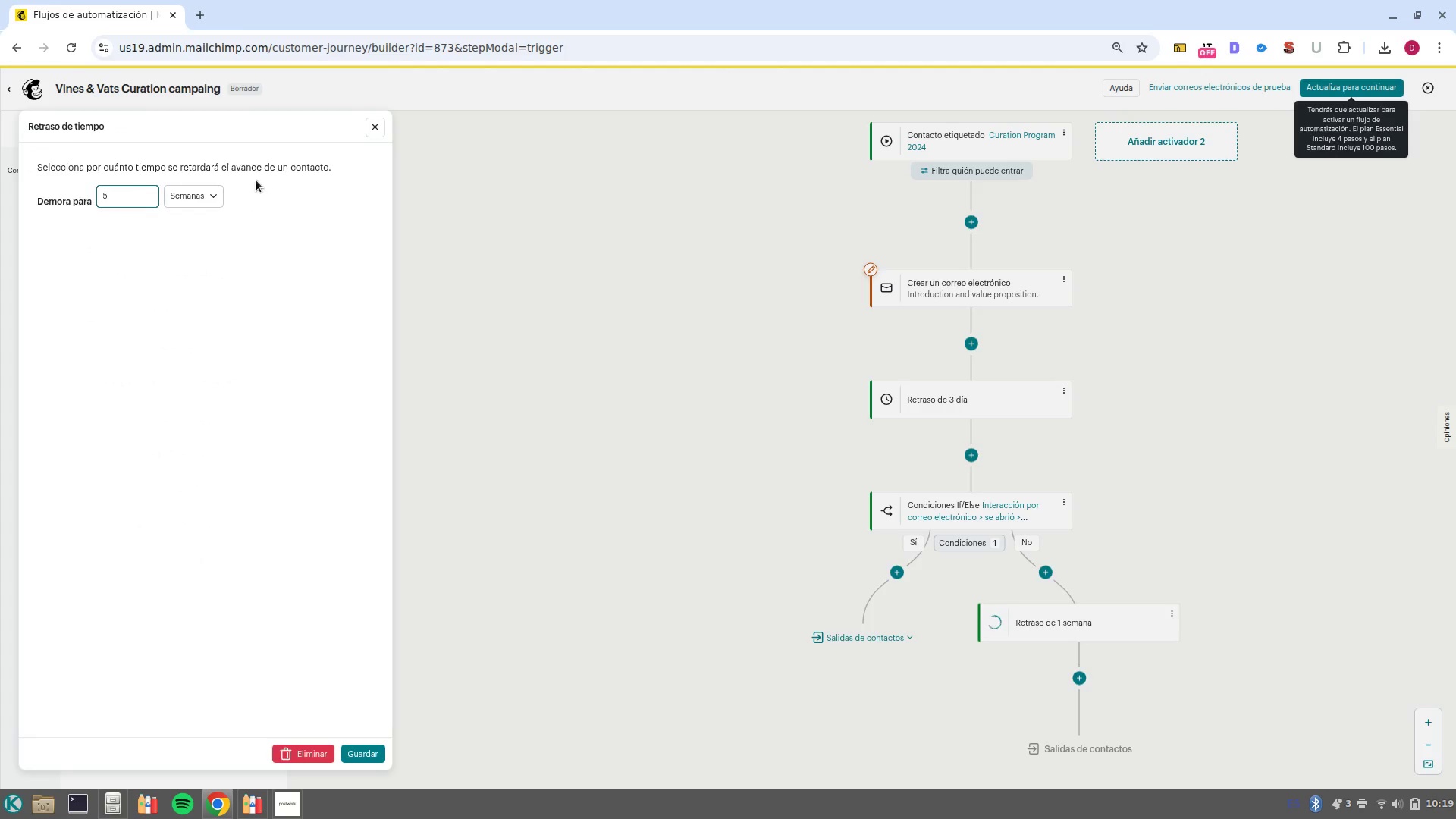 
left_click([189, 190])
 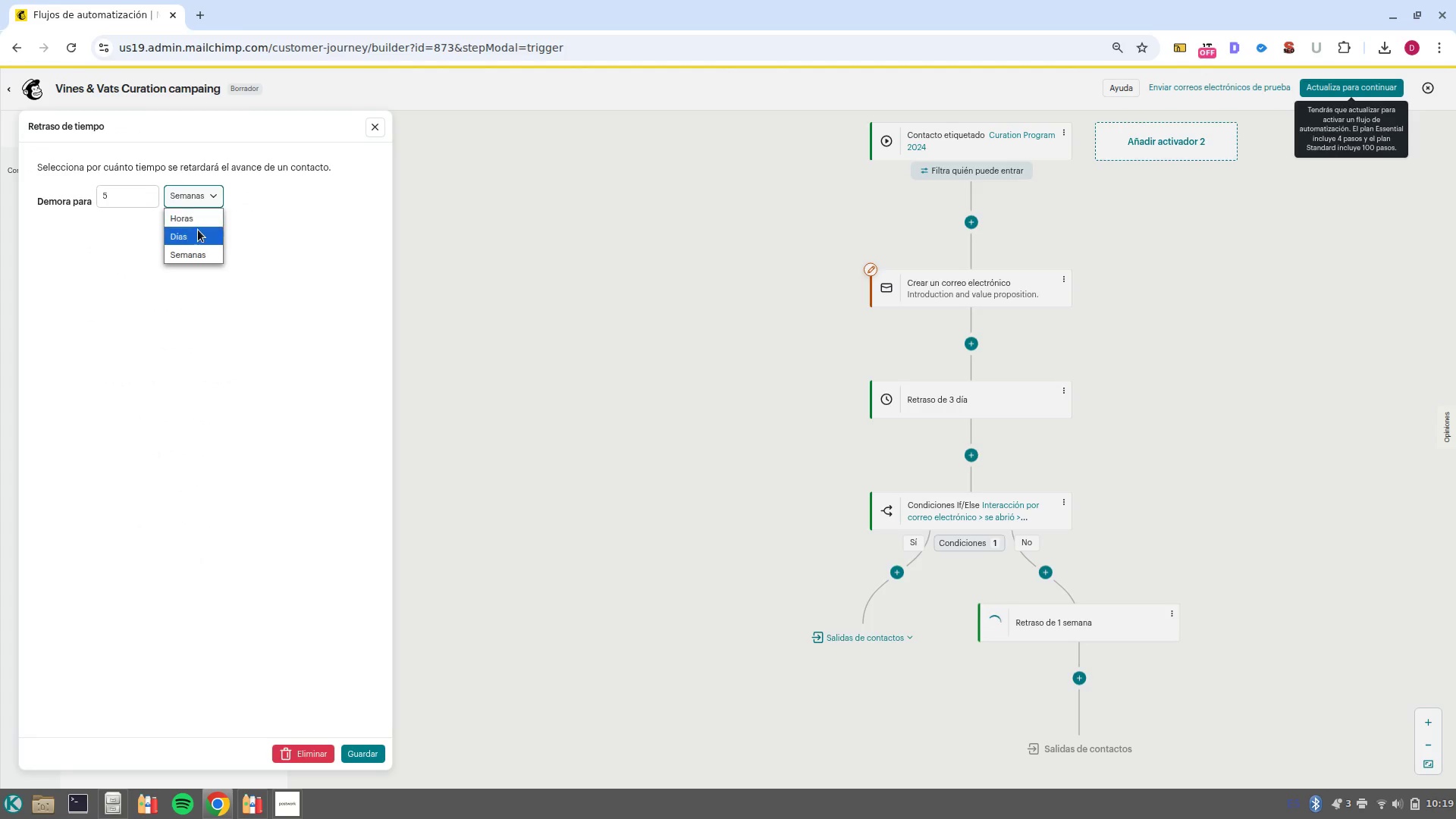 
left_click([198, 233])
 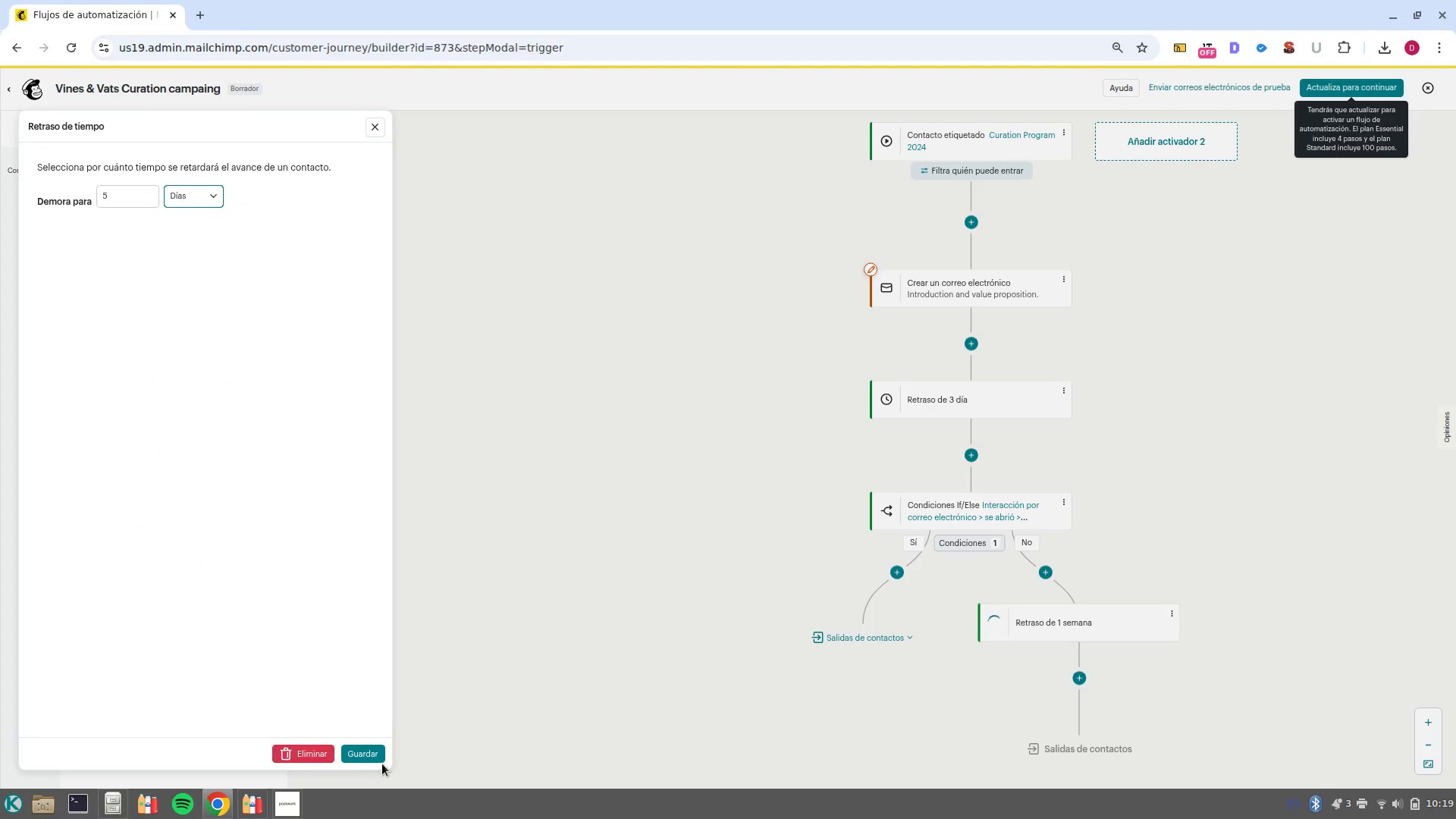 
left_click([382, 756])
 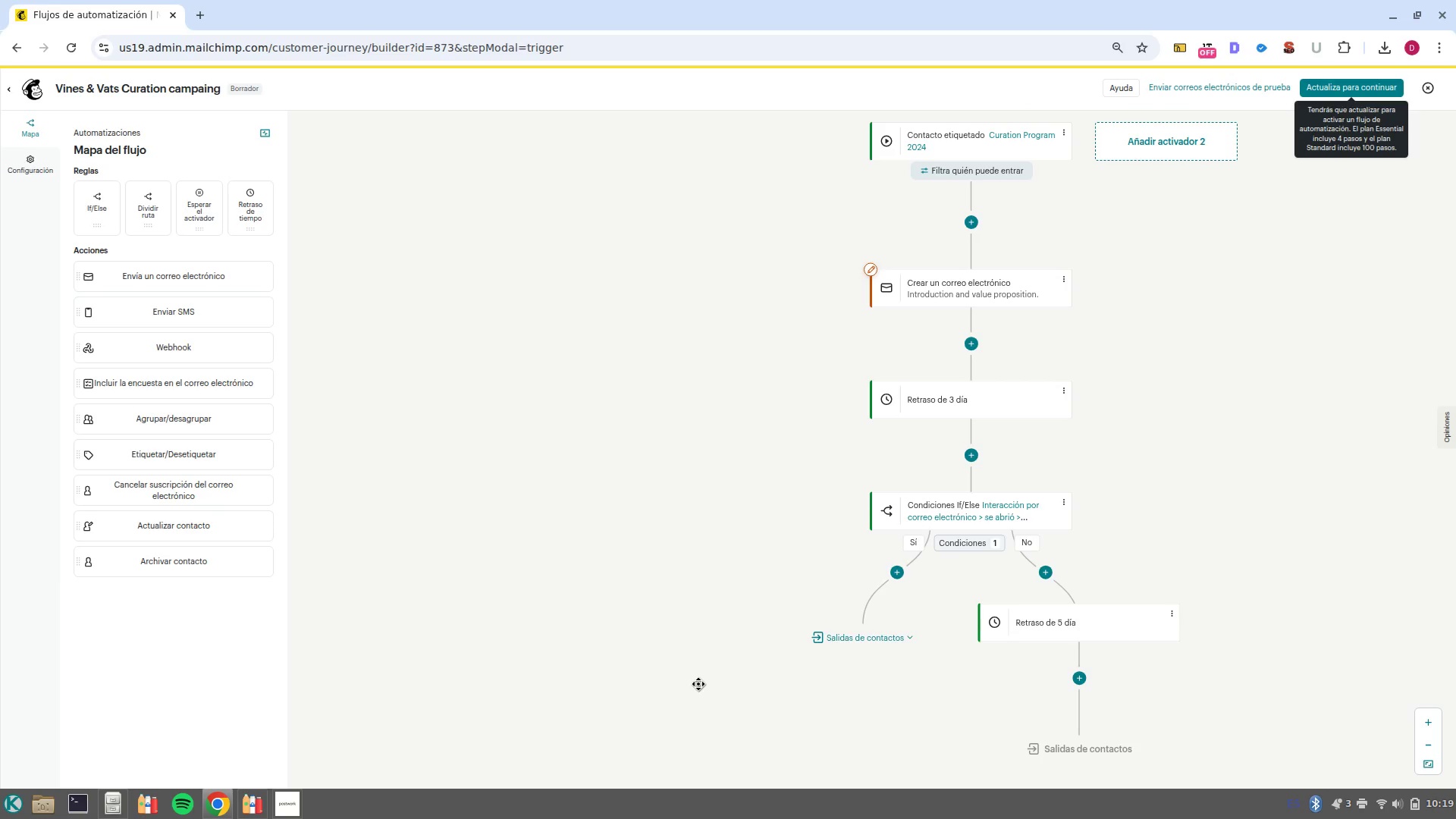 
wait(7.59)
 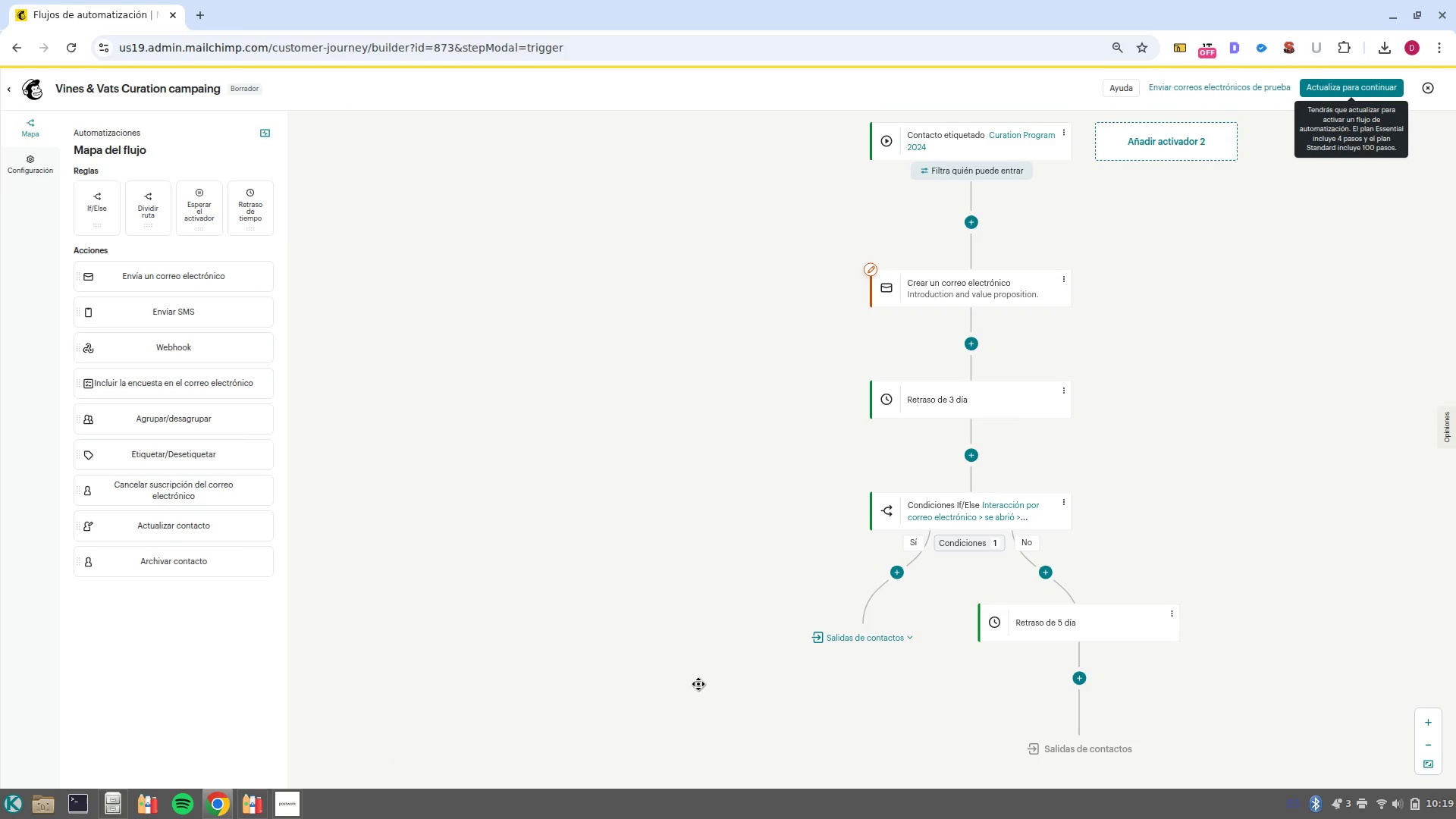 
scroll: coordinate [1133, 660], scroll_direction: down, amount: 1.0
 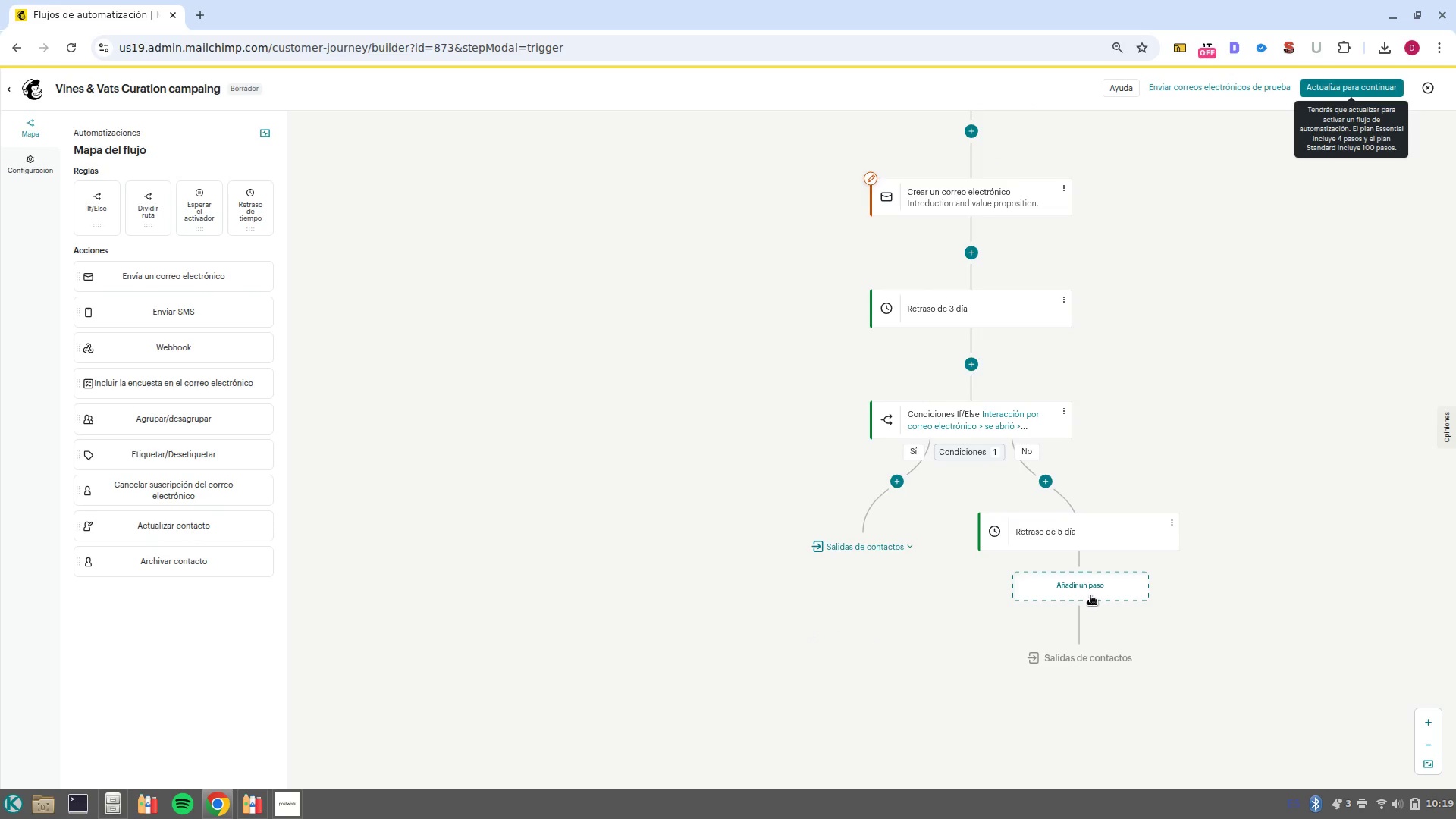 
scroll: coordinate [1089, 485], scroll_direction: up, amount: 1.0
 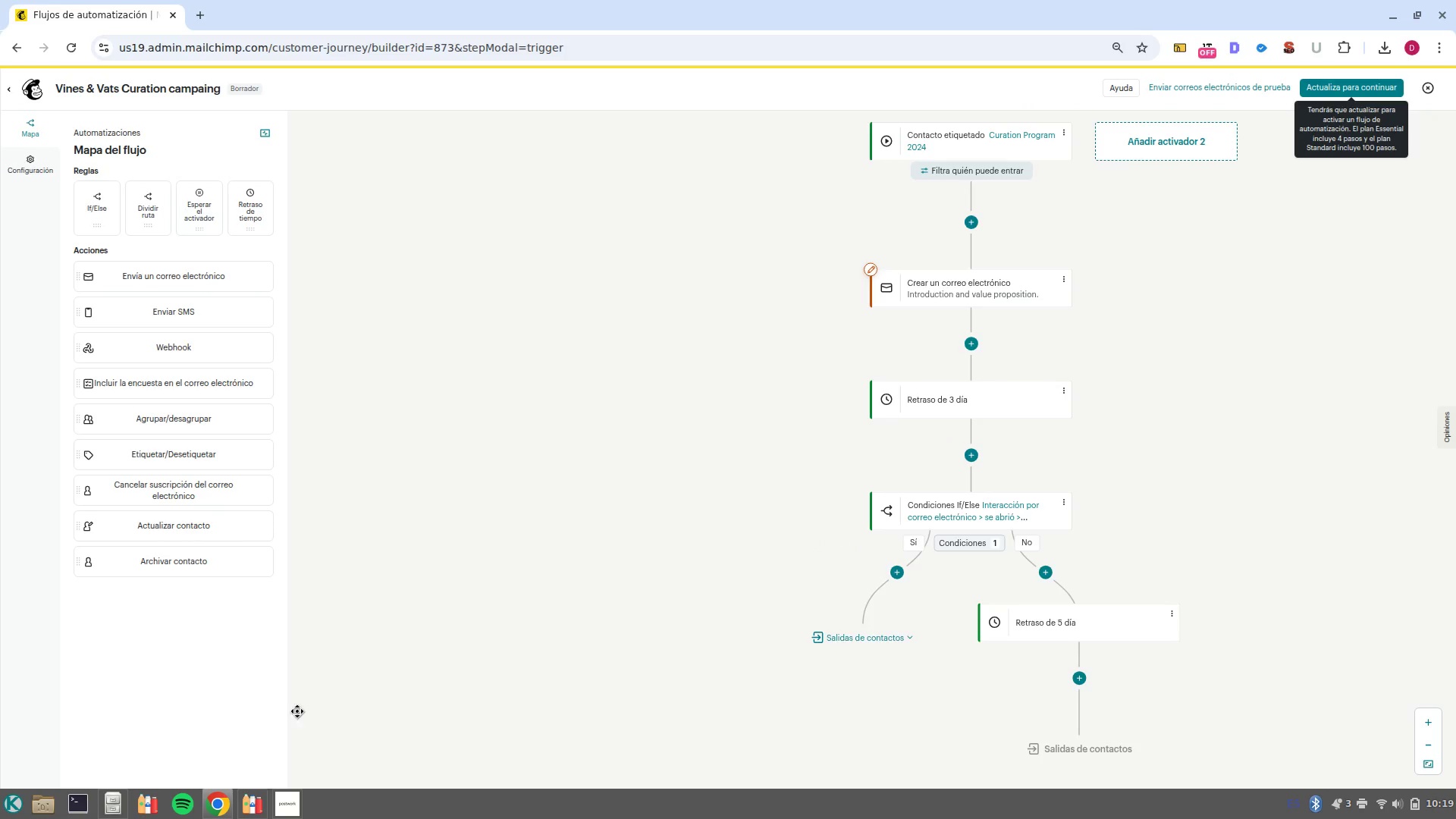 
mouse_move([295, 715])
 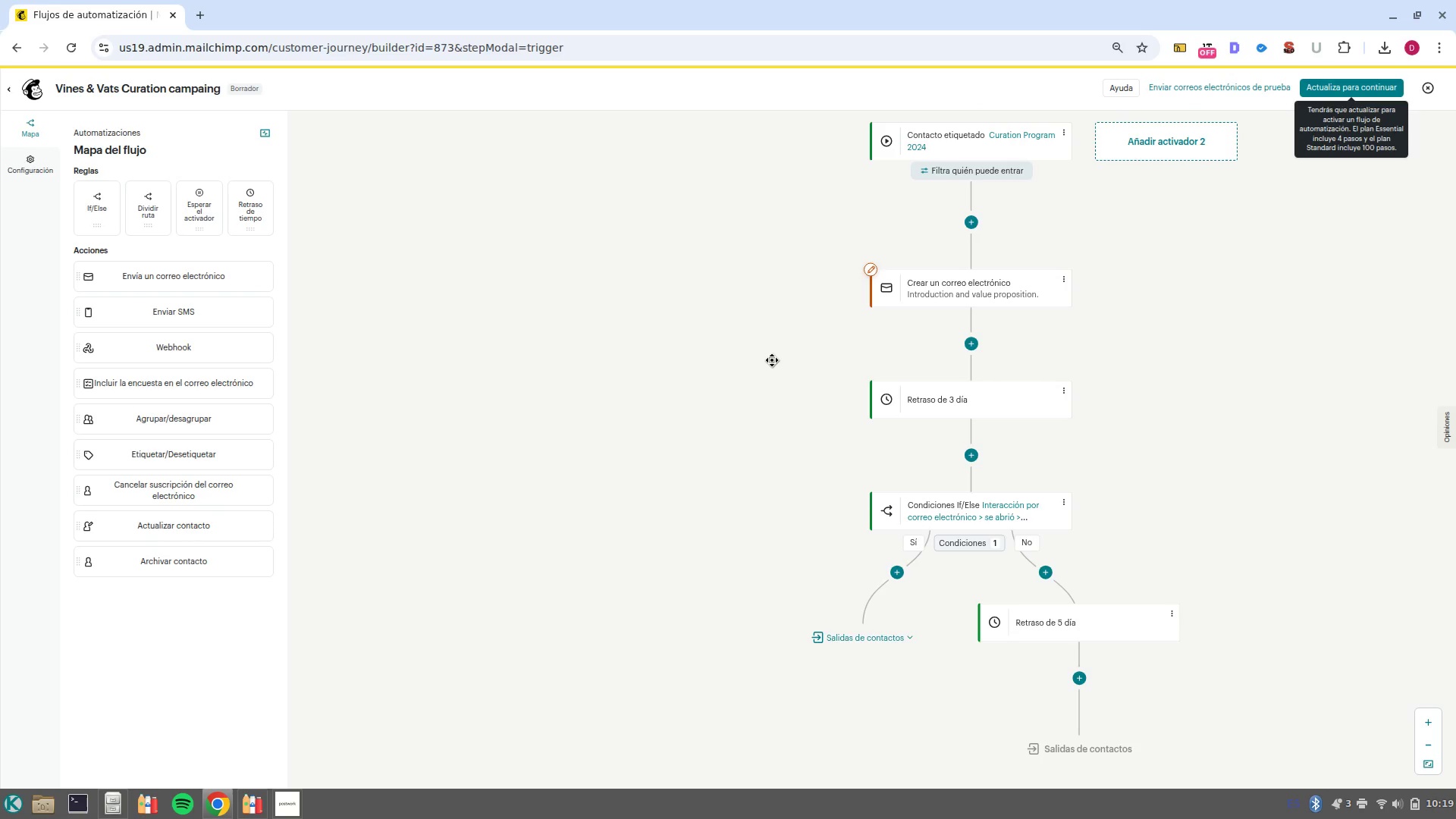 
wait(20.21)
 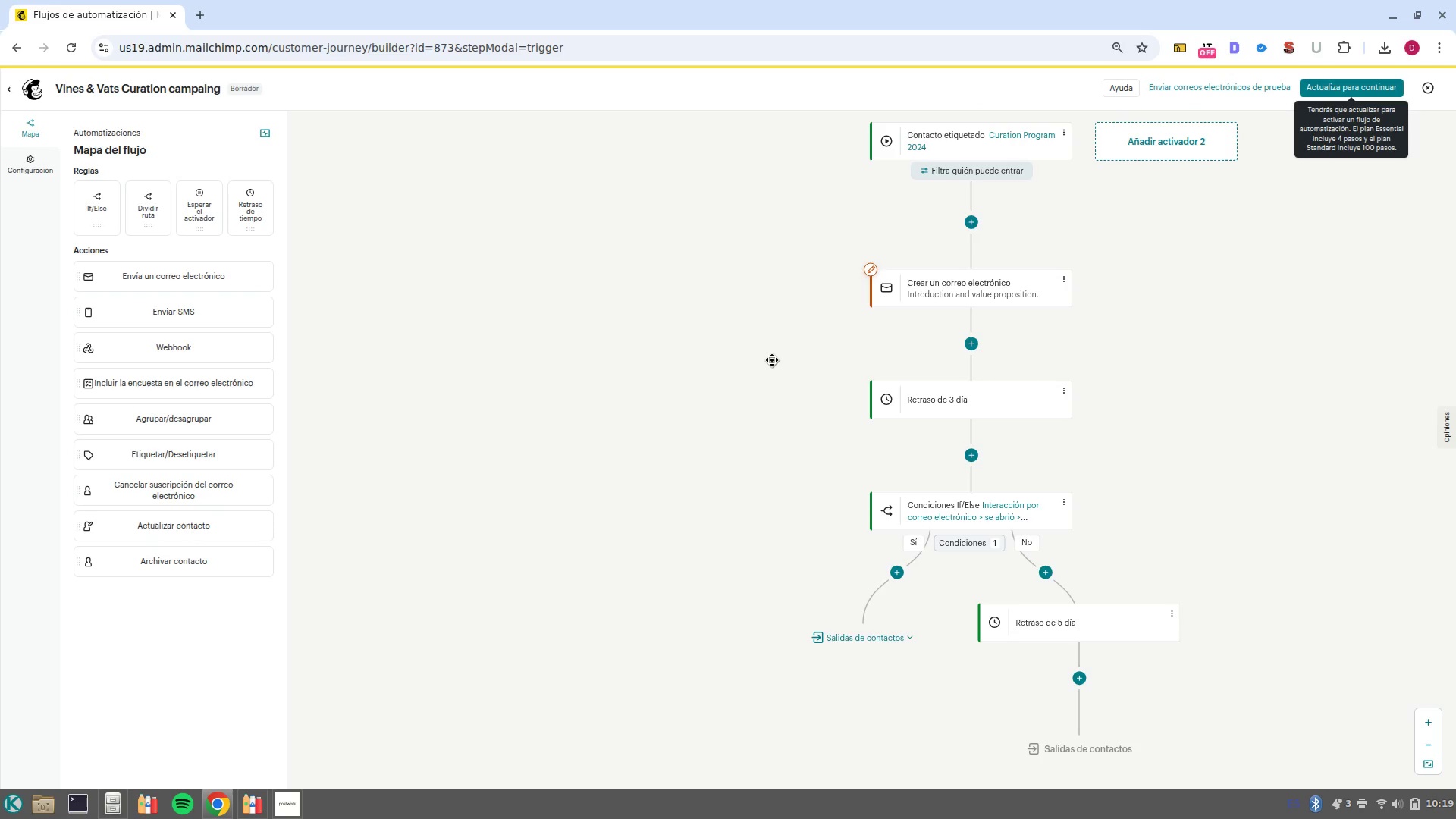 
left_click([1175, 613])
 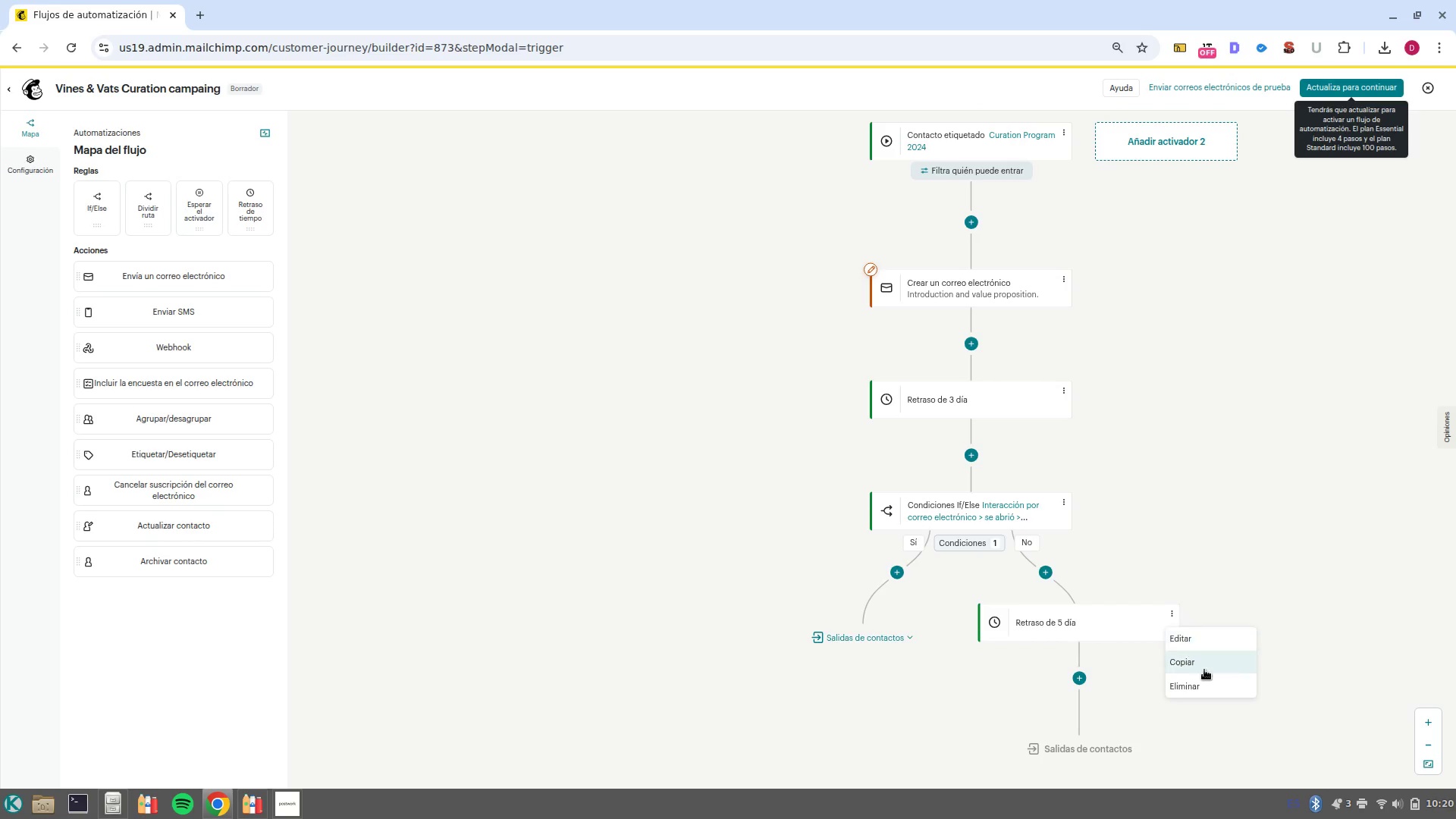 
left_click([1204, 682])
 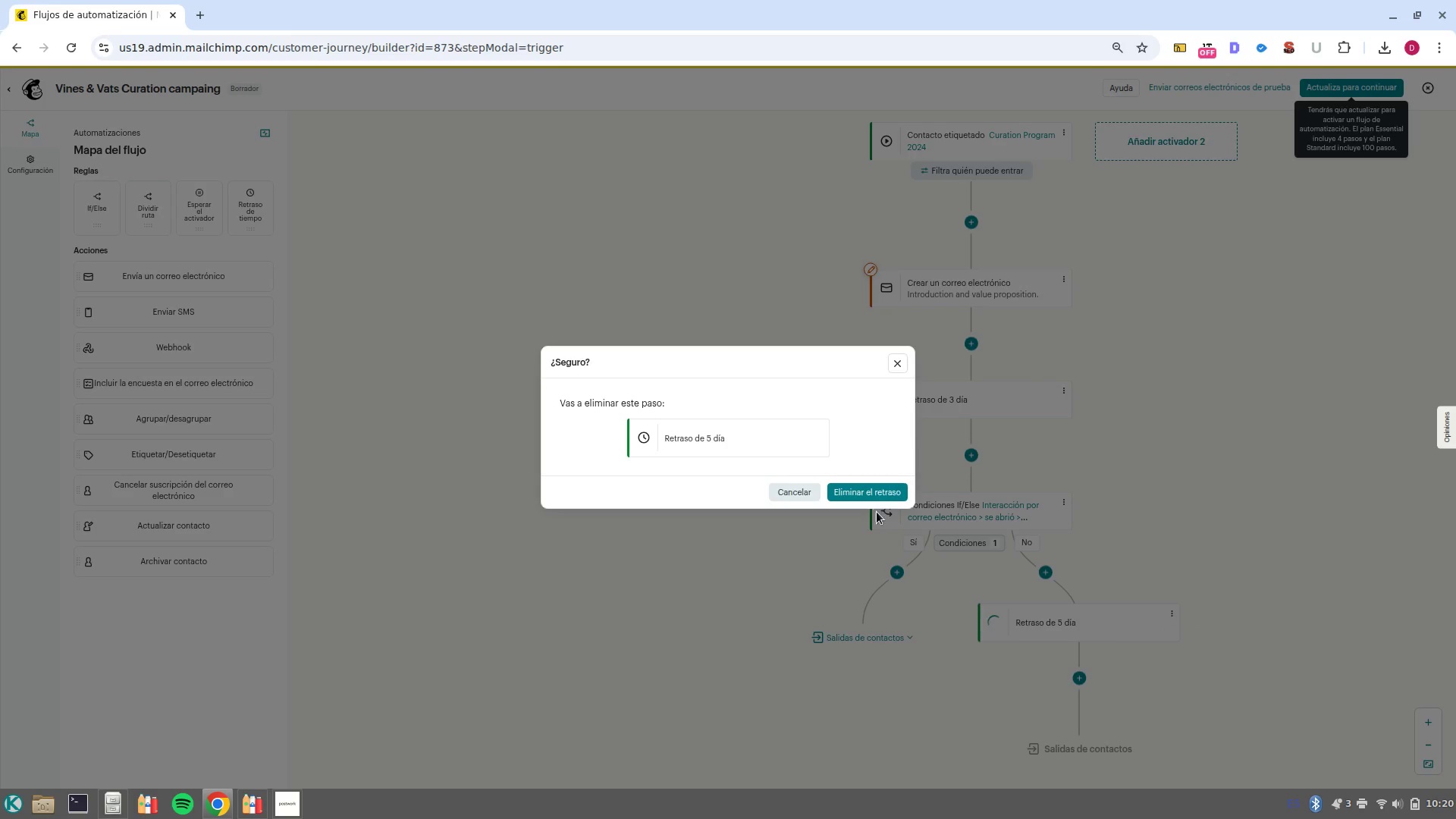 
left_click([866, 490])
 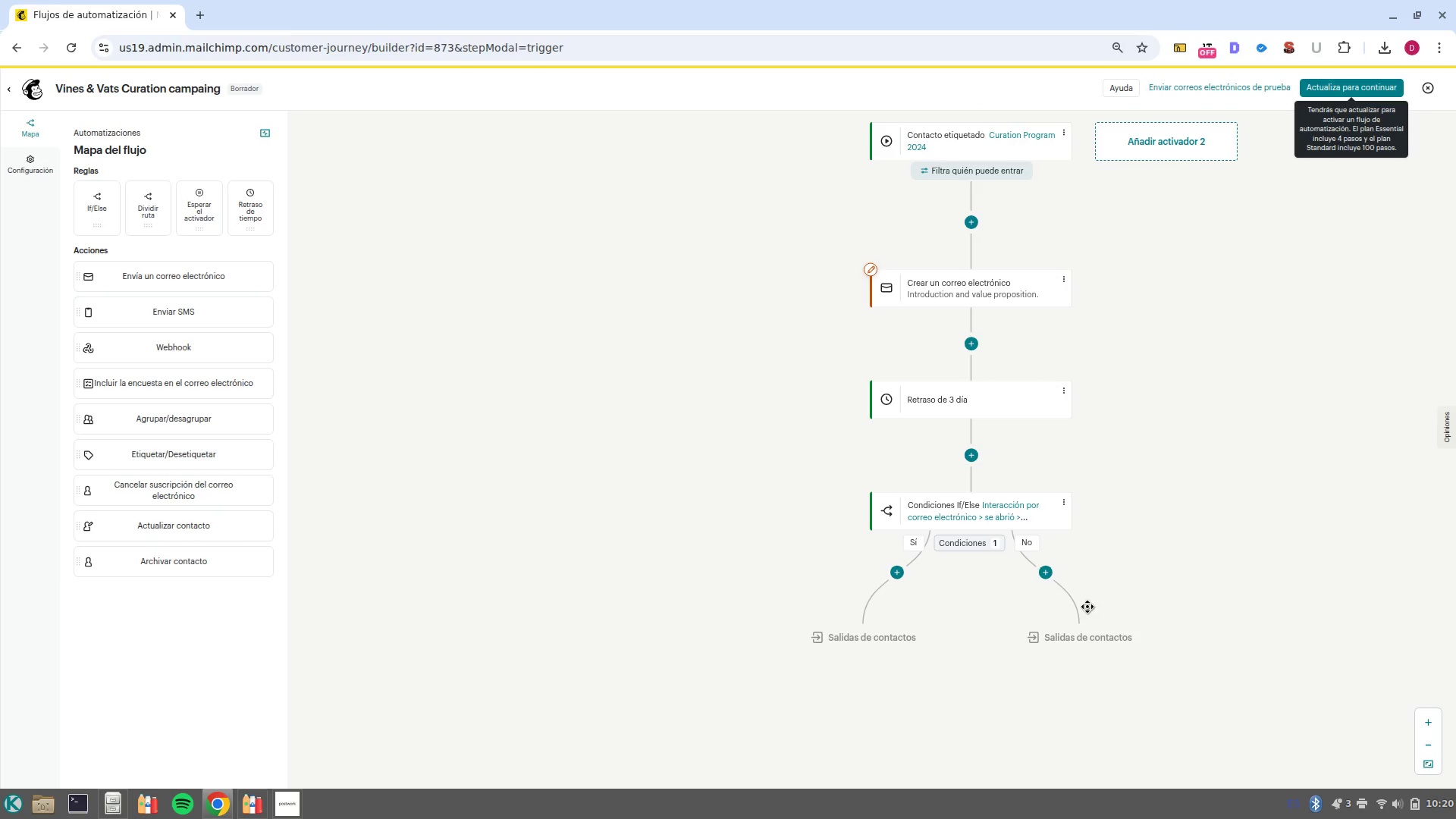 
left_click([1049, 579])
 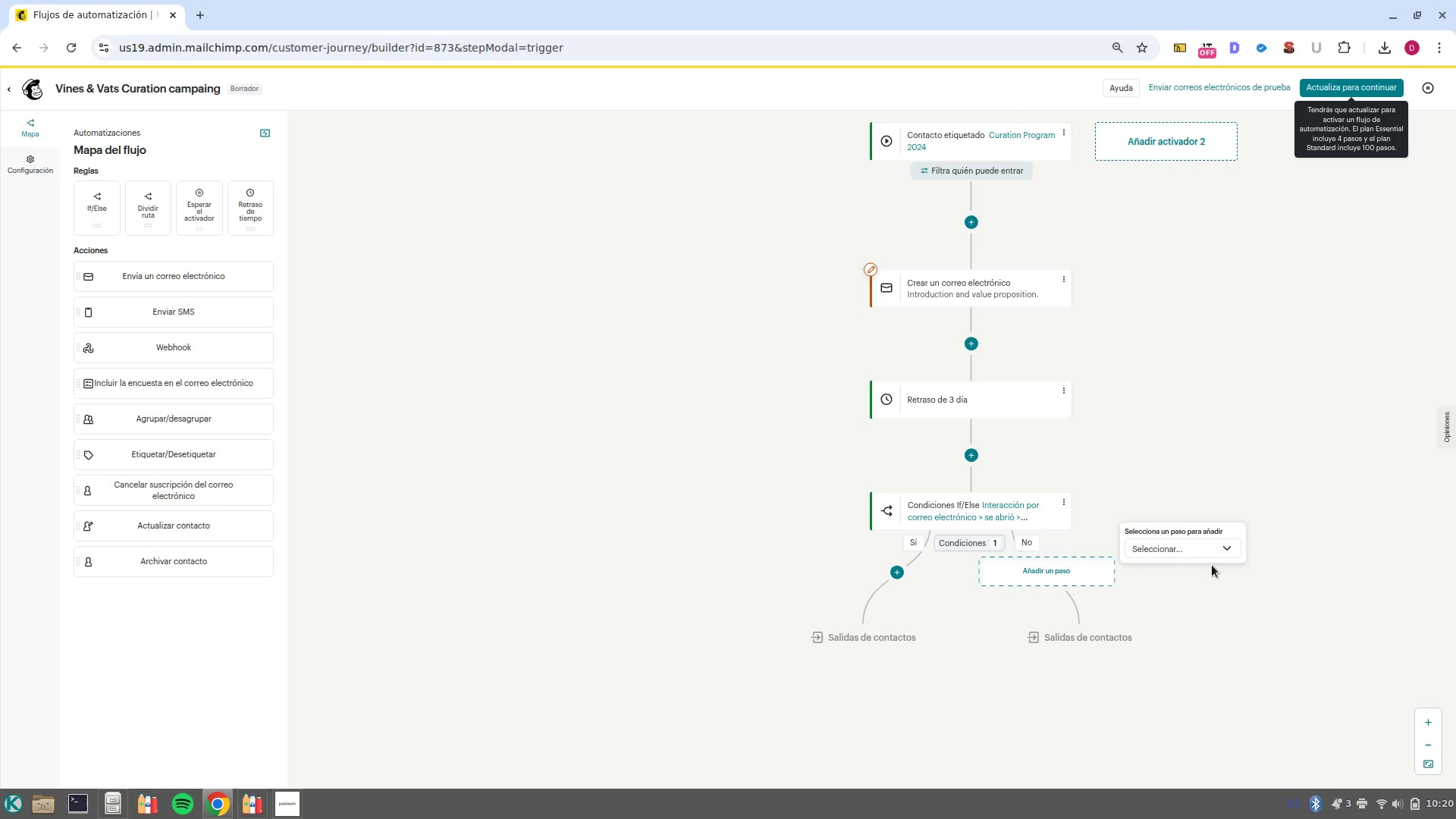 
left_click([1208, 551])
 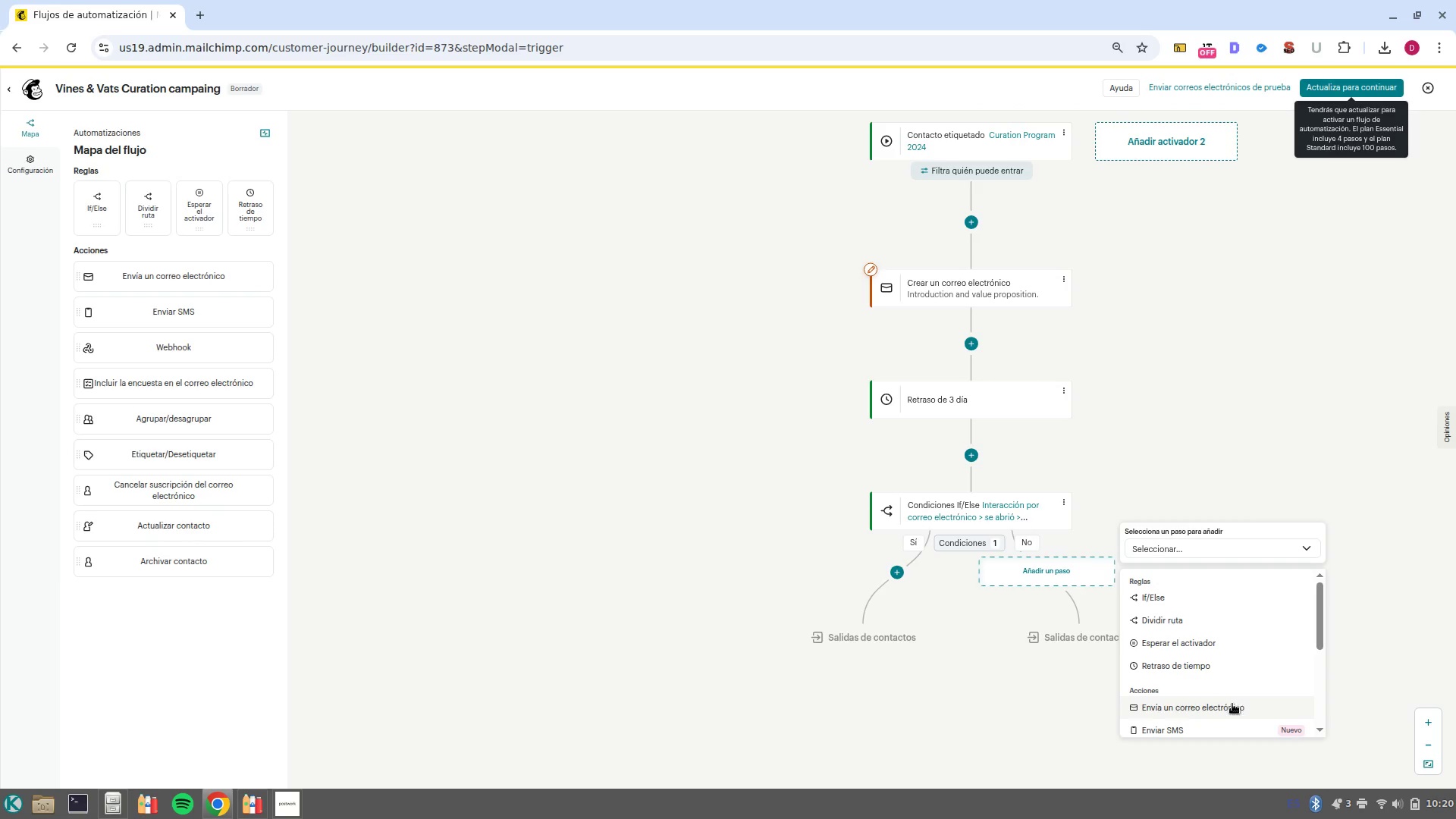 
left_click([1234, 708])
 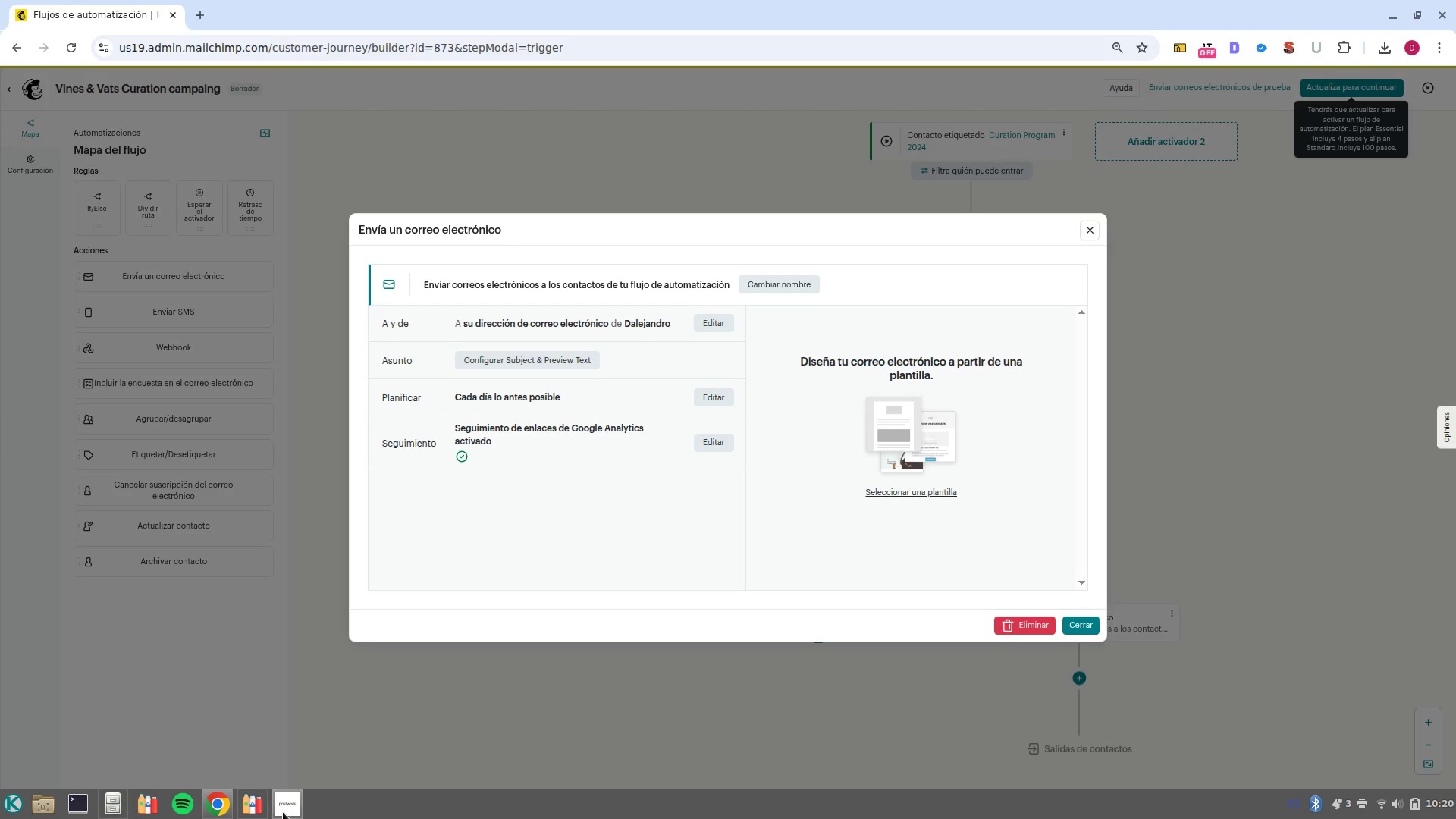 
left_click([290, 742])